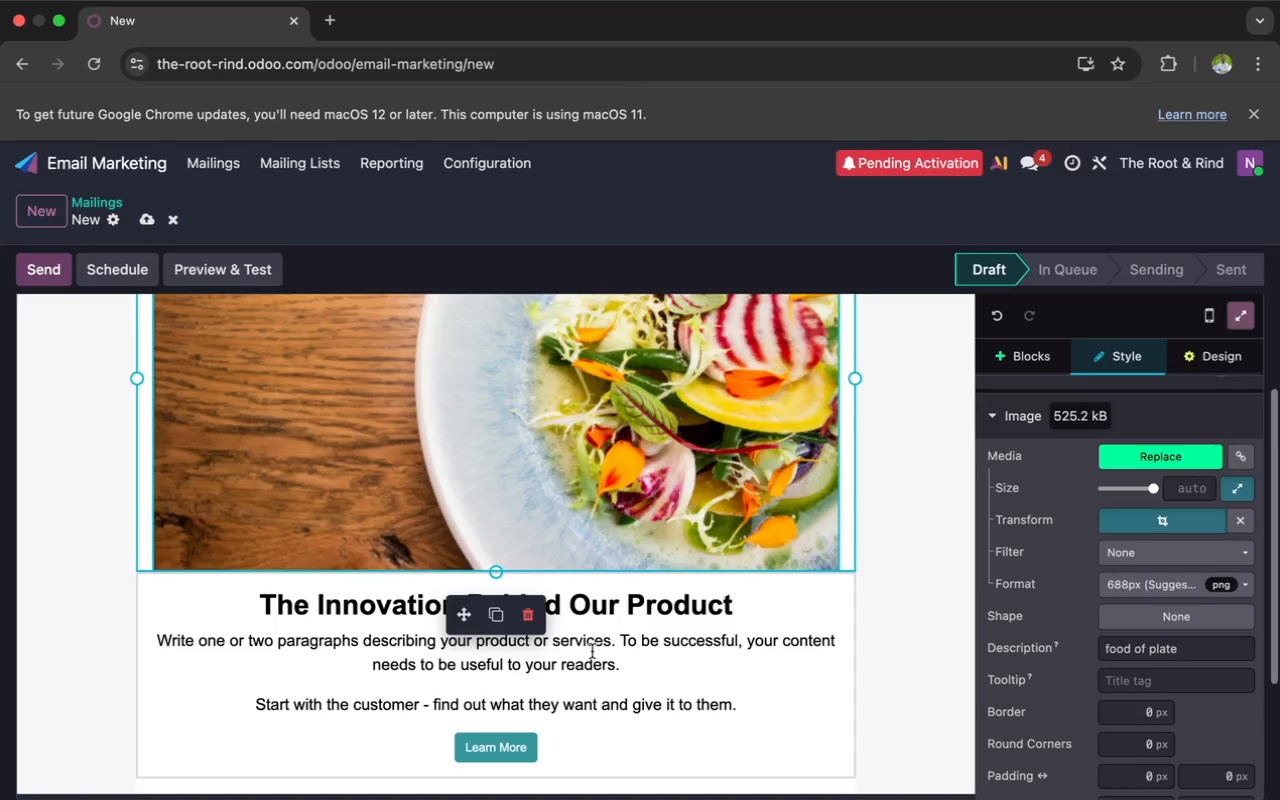 
left_click([593, 656])
 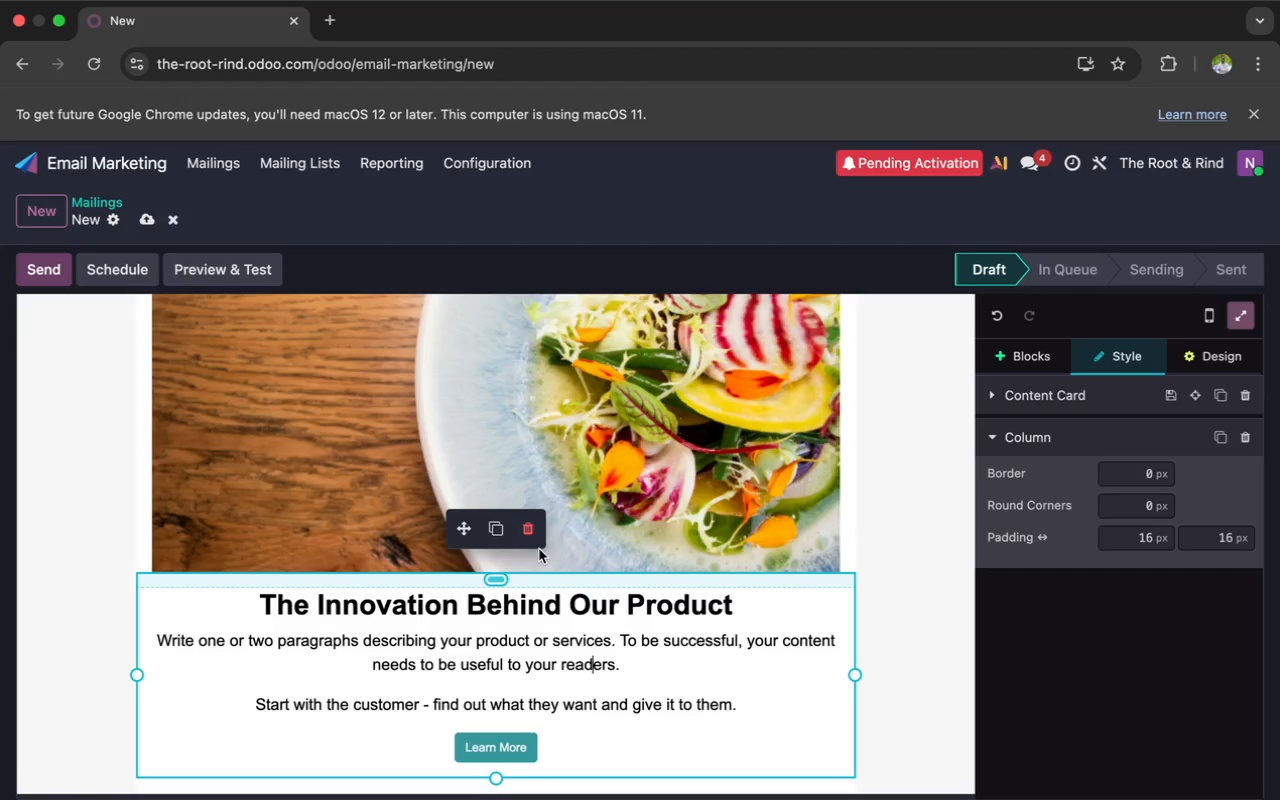 
left_click([525, 529])
 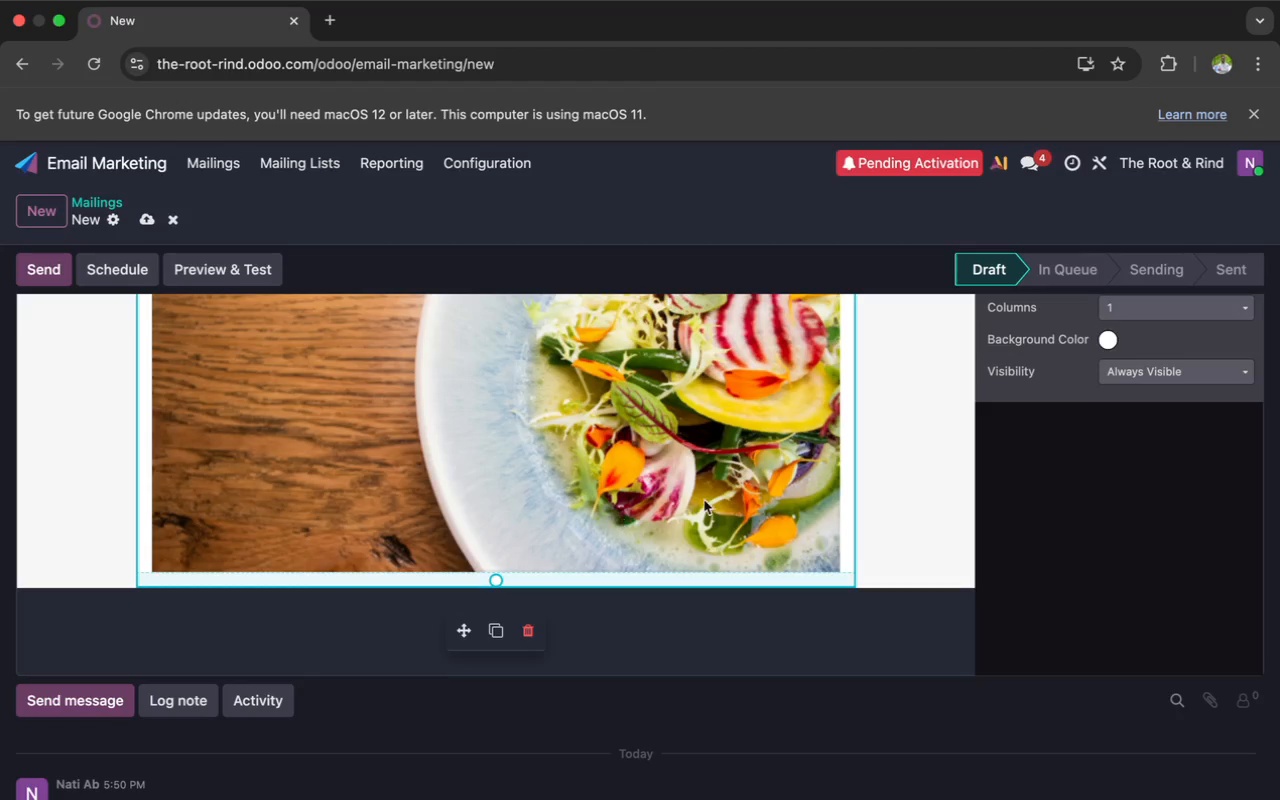 
scroll: coordinate [767, 494], scroll_direction: up, amount: 17.0
 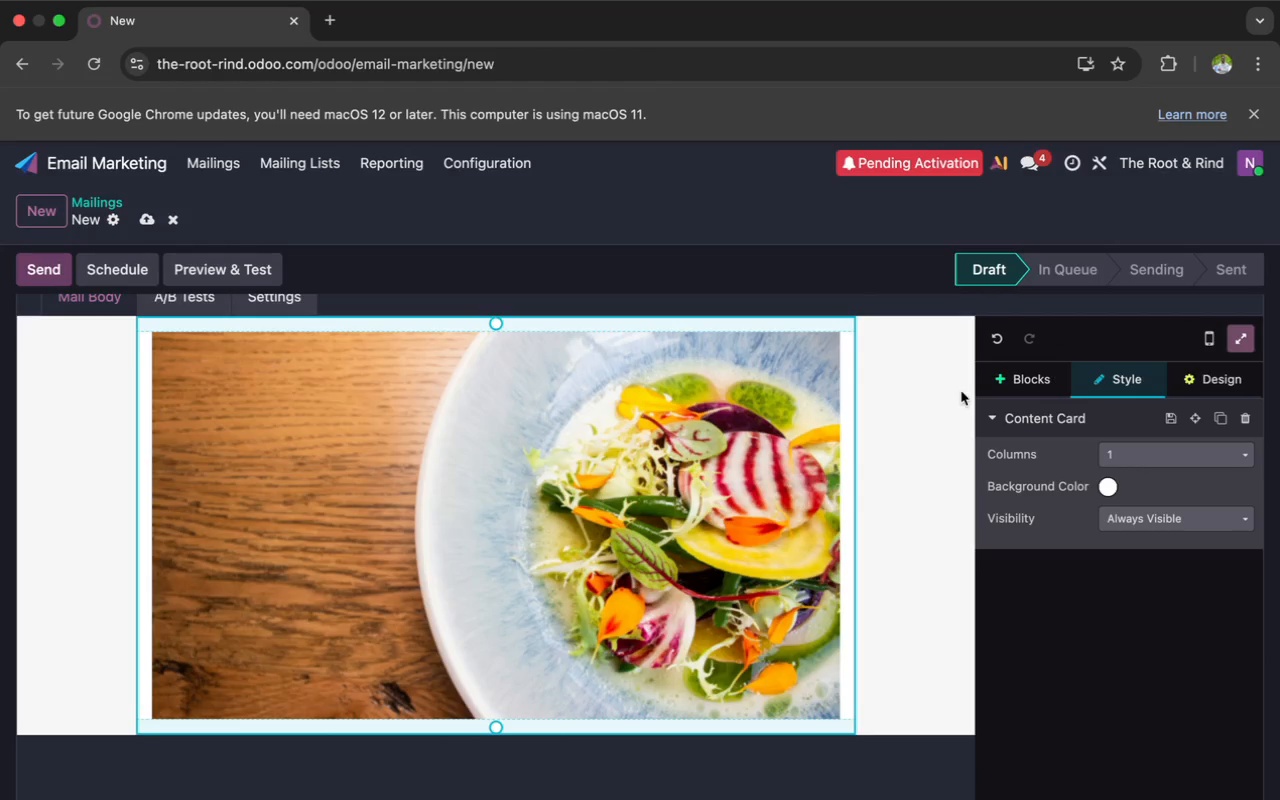 
left_click([1028, 373])
 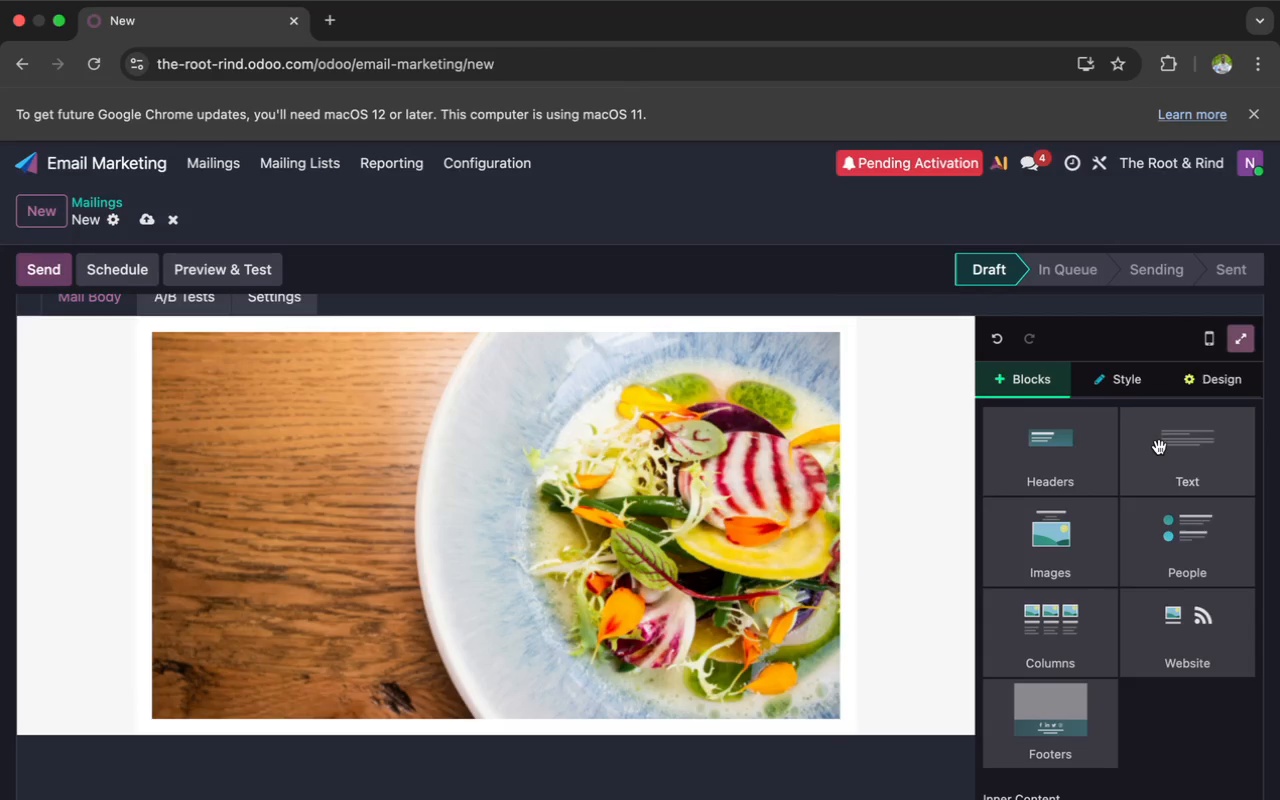 
left_click([1173, 452])
 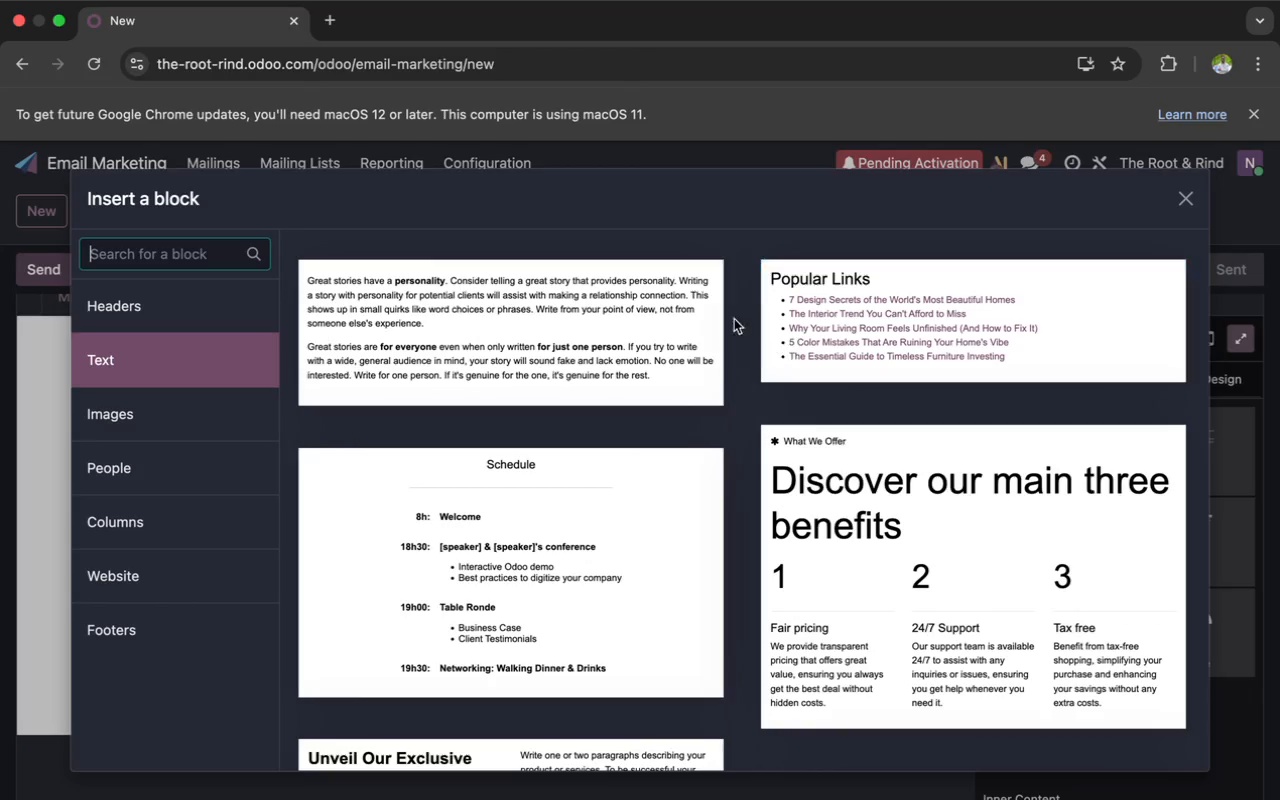 
left_click([687, 327])
 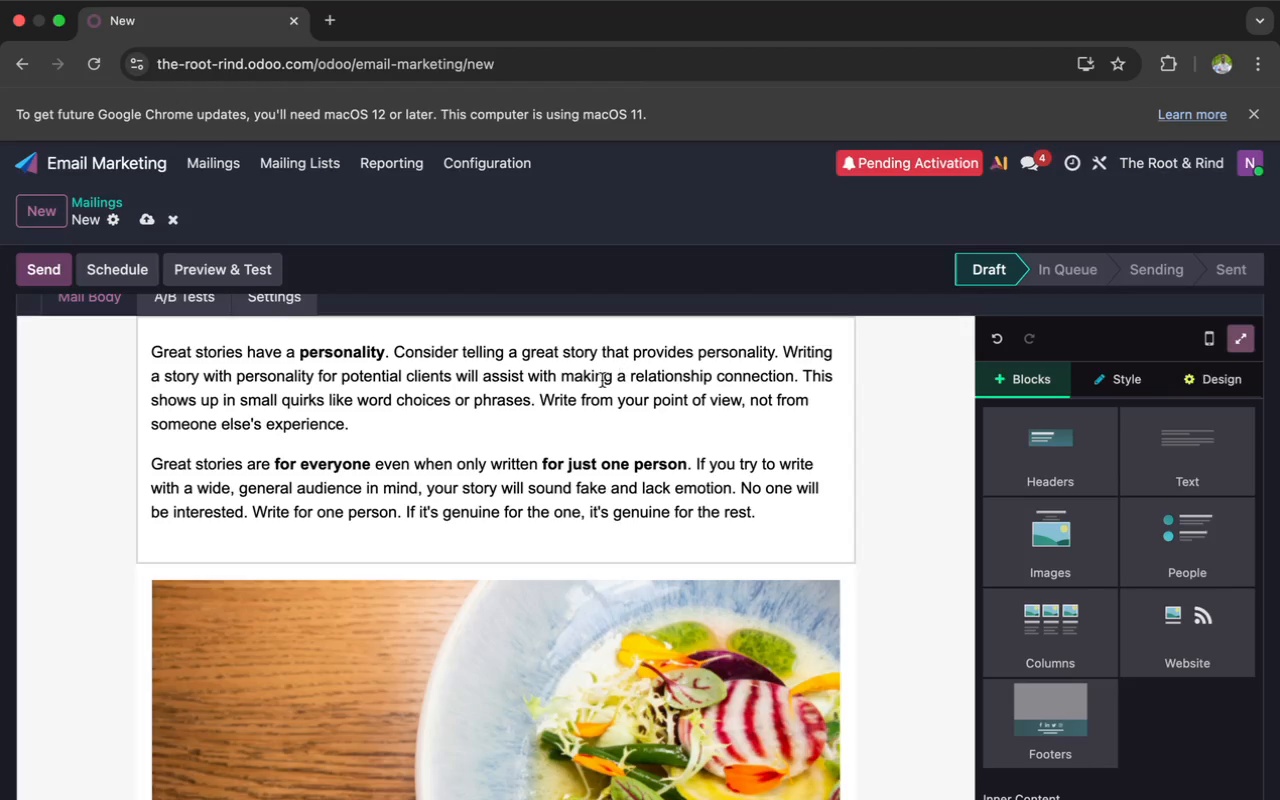 
left_click([582, 398])
 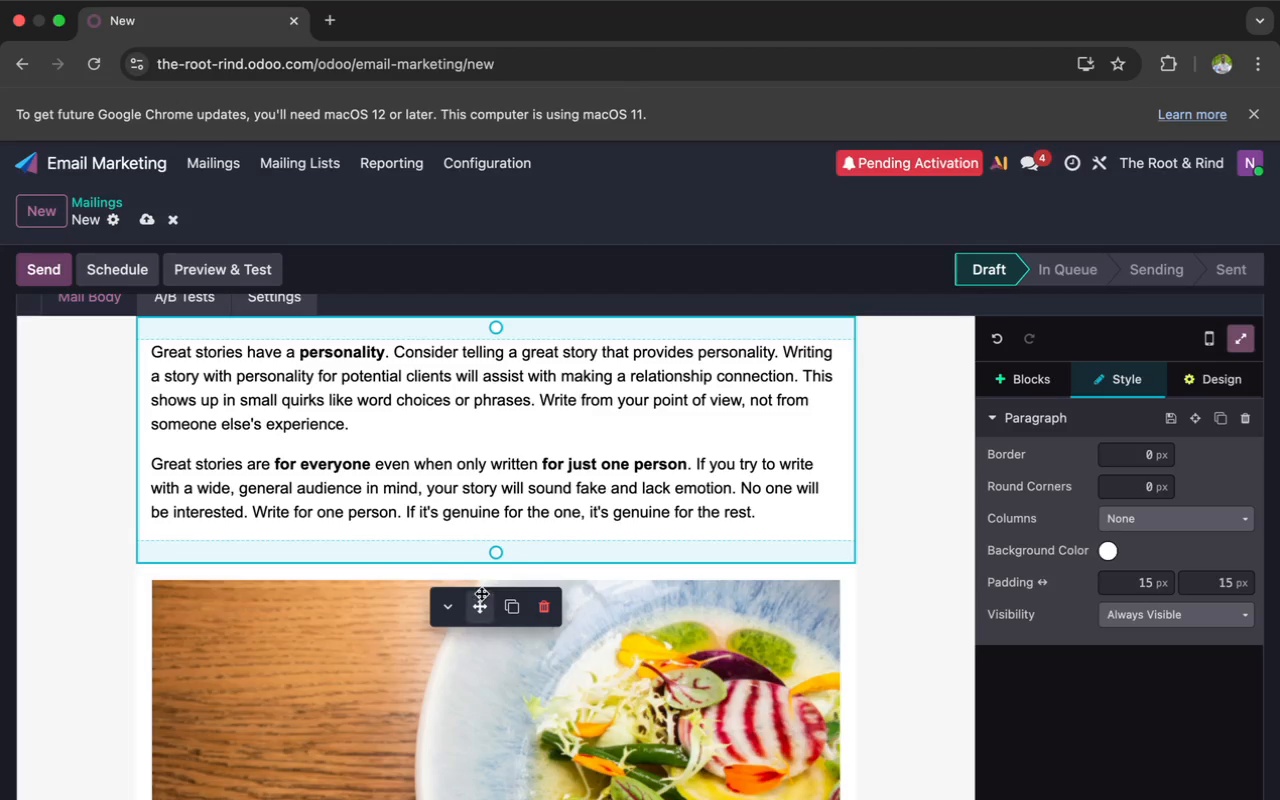 
left_click_drag(start_coordinate=[479, 602], to_coordinate=[484, 675])
 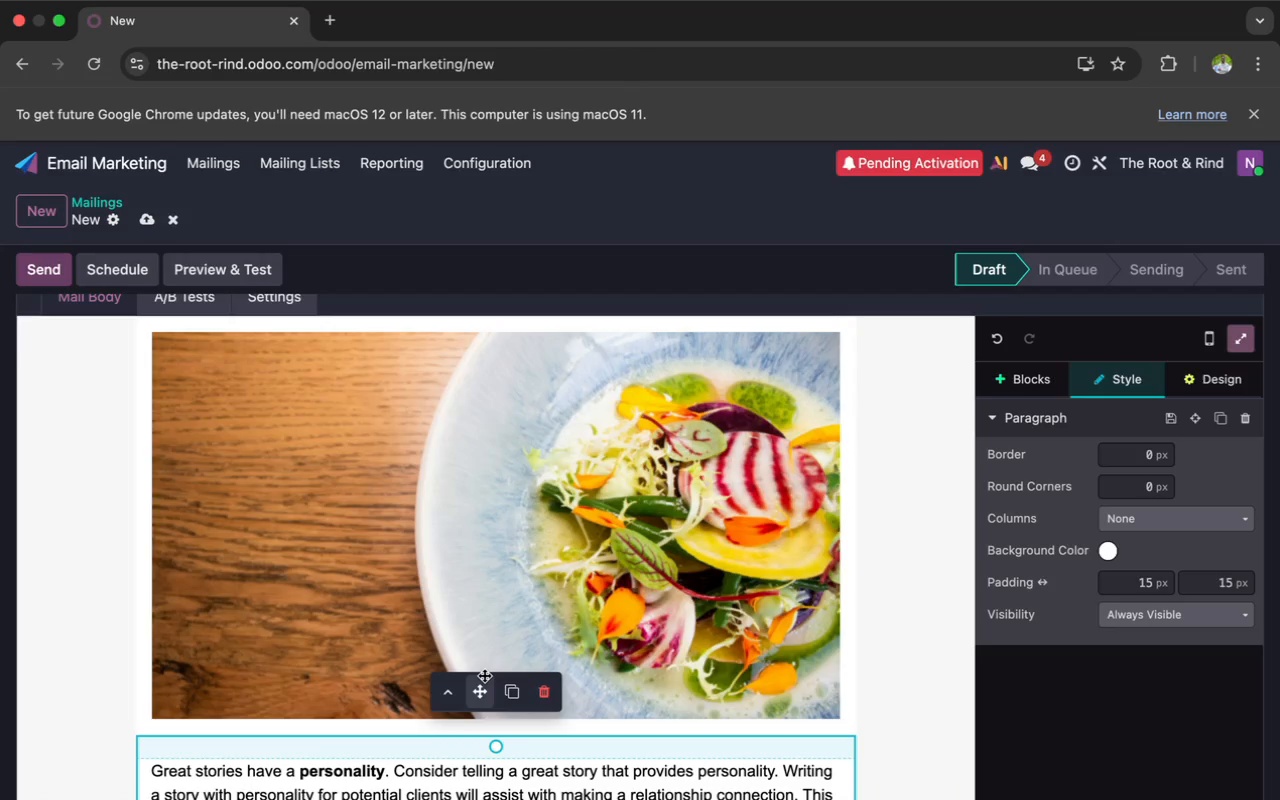 
scroll: coordinate [377, 593], scroll_direction: down, amount: 18.0
 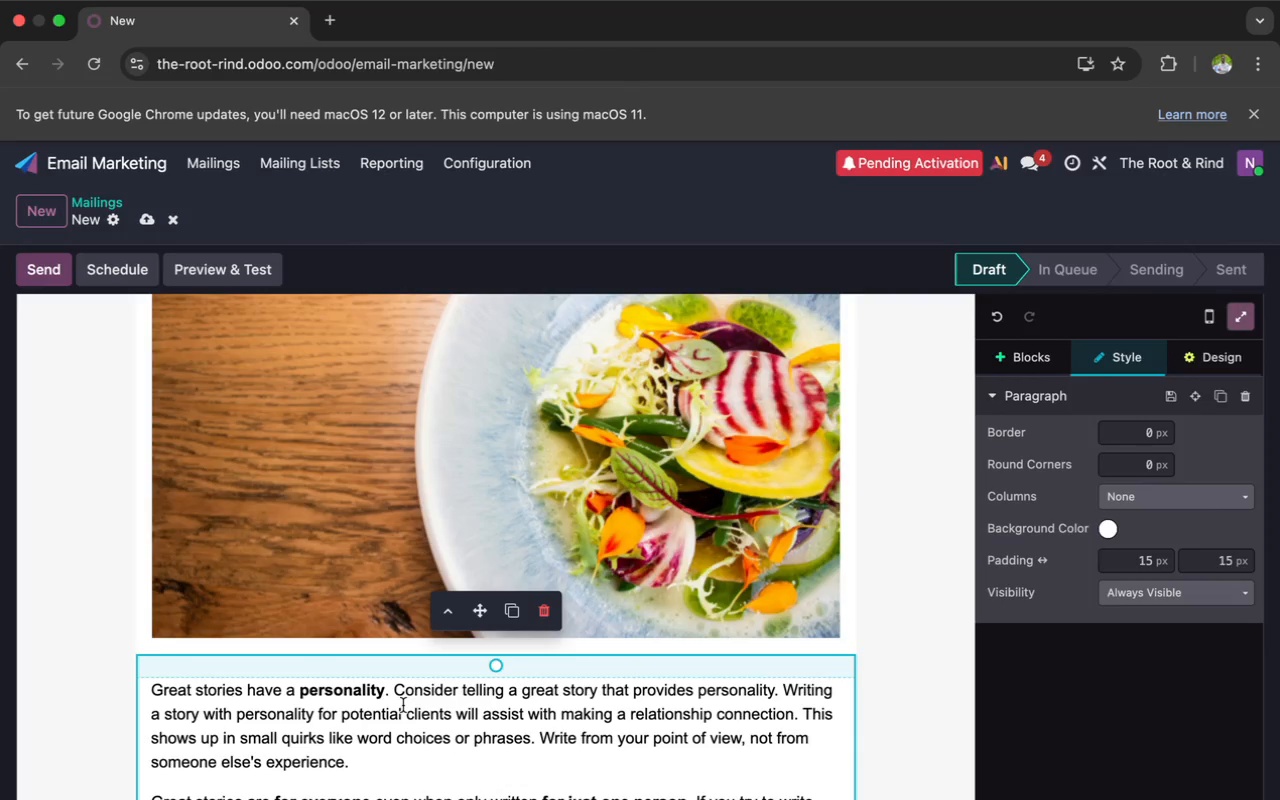 
left_click([403, 705])
 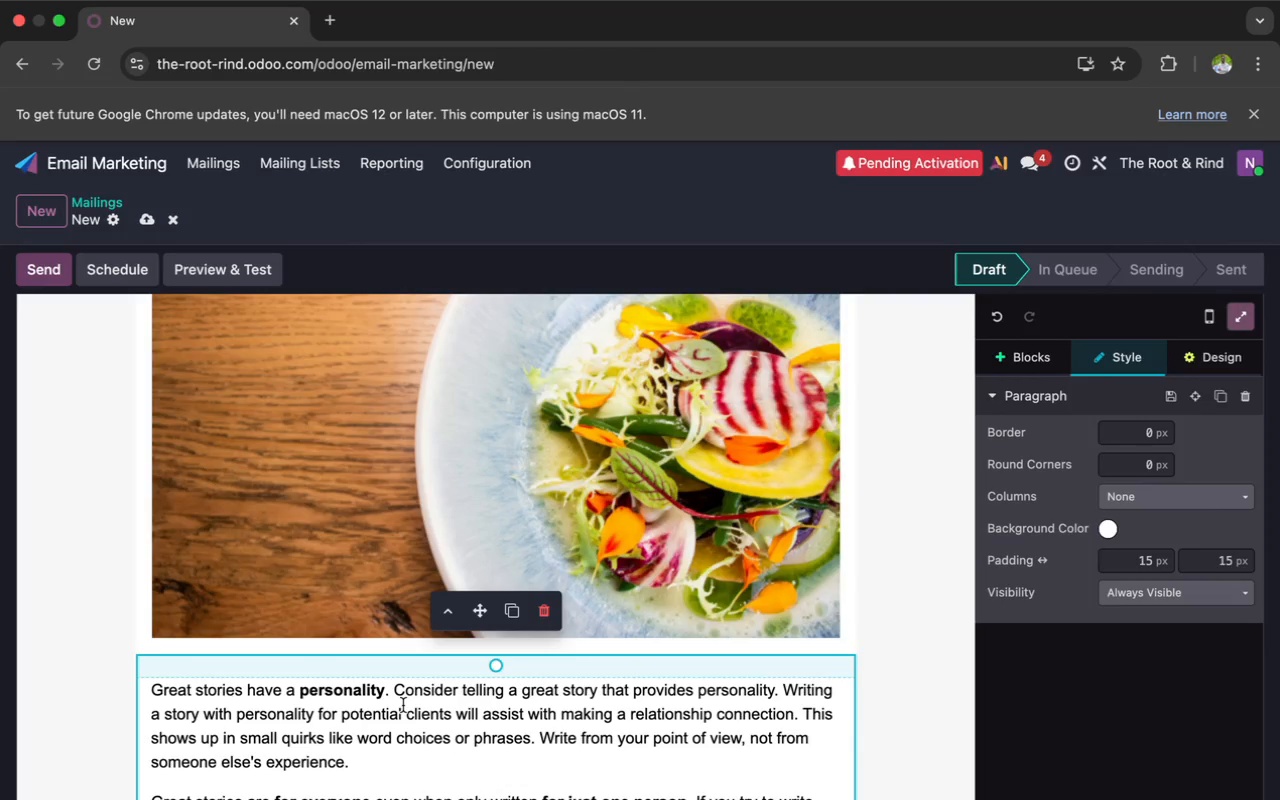 
key(Meta+A)
 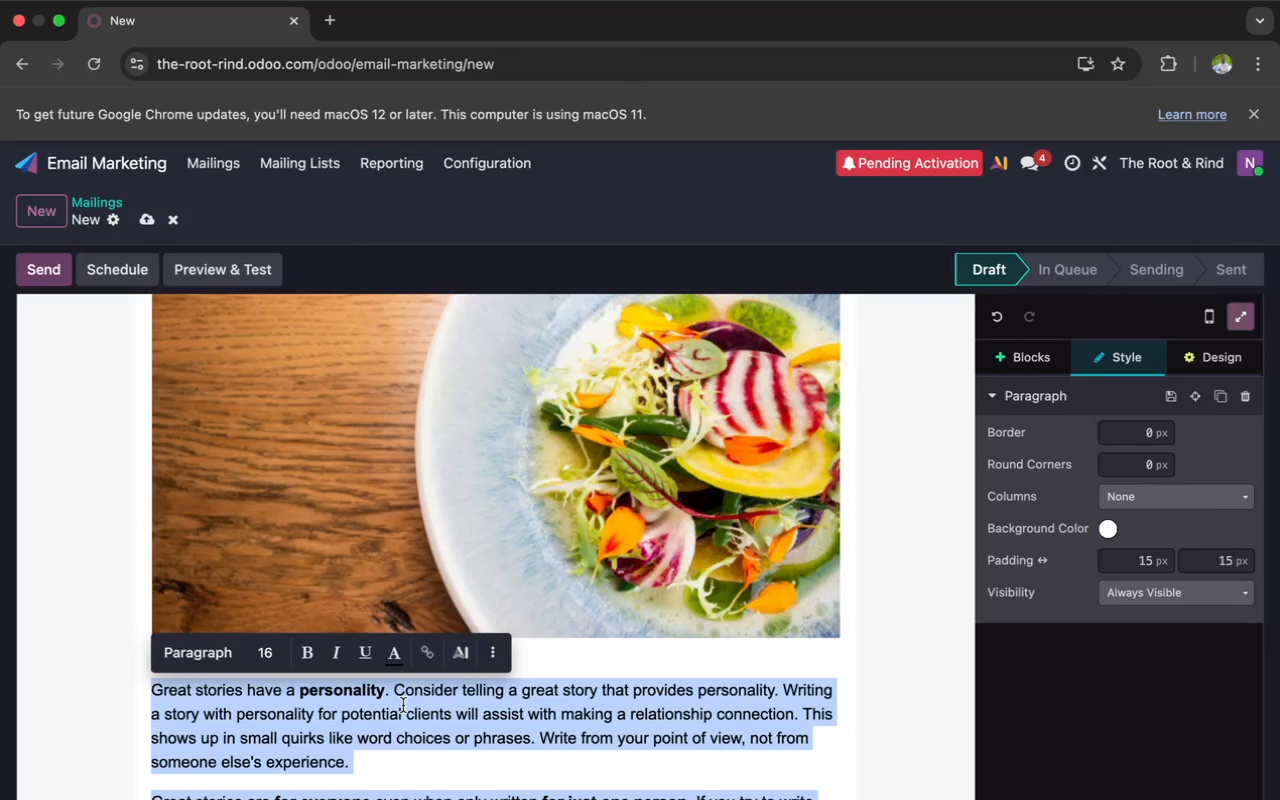 
key(Backspace)
 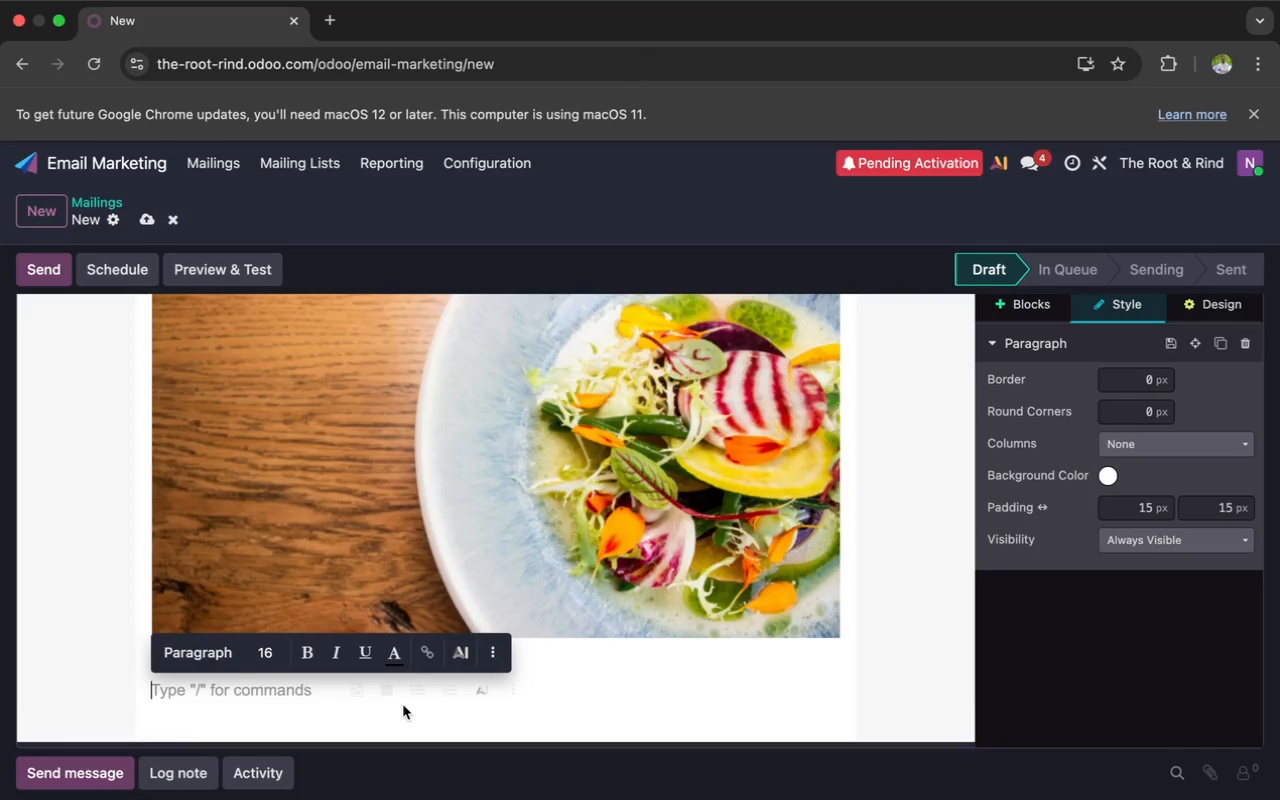 
wait(13.4)
 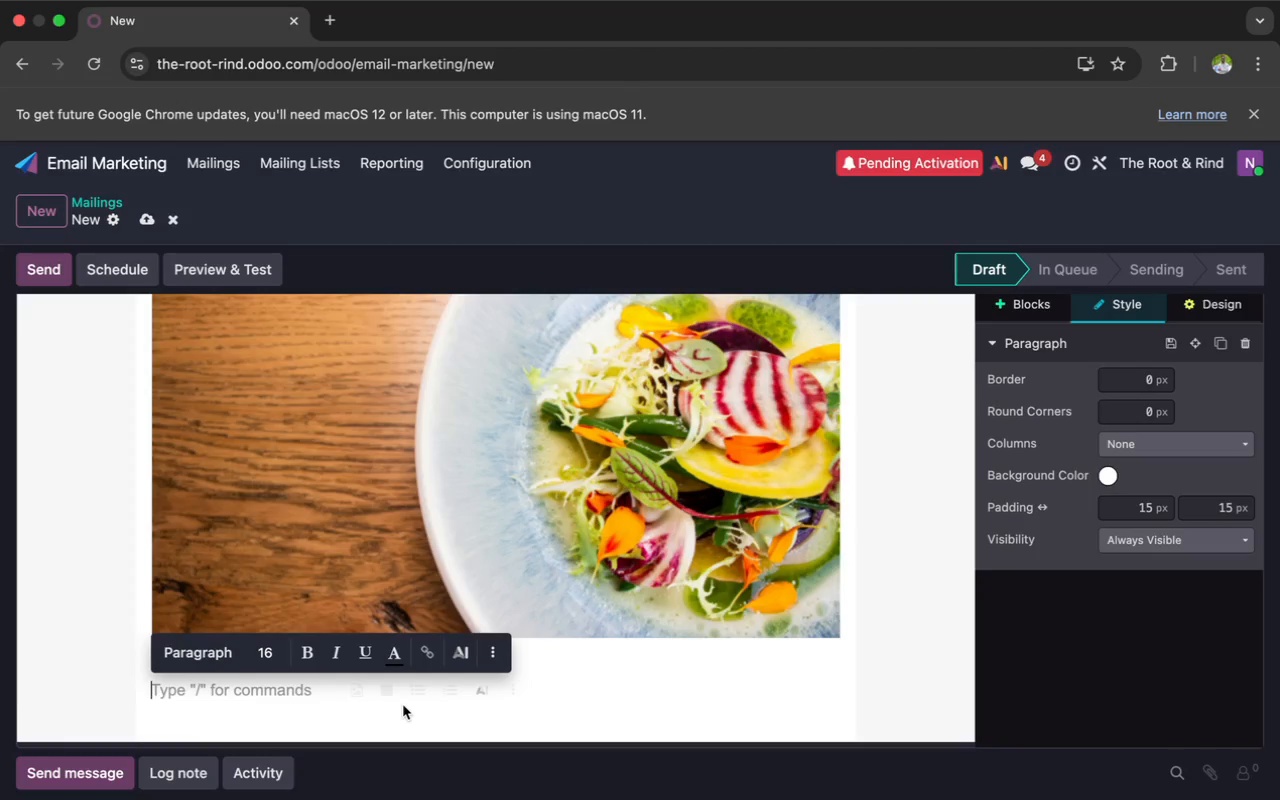 
type(Hello )
 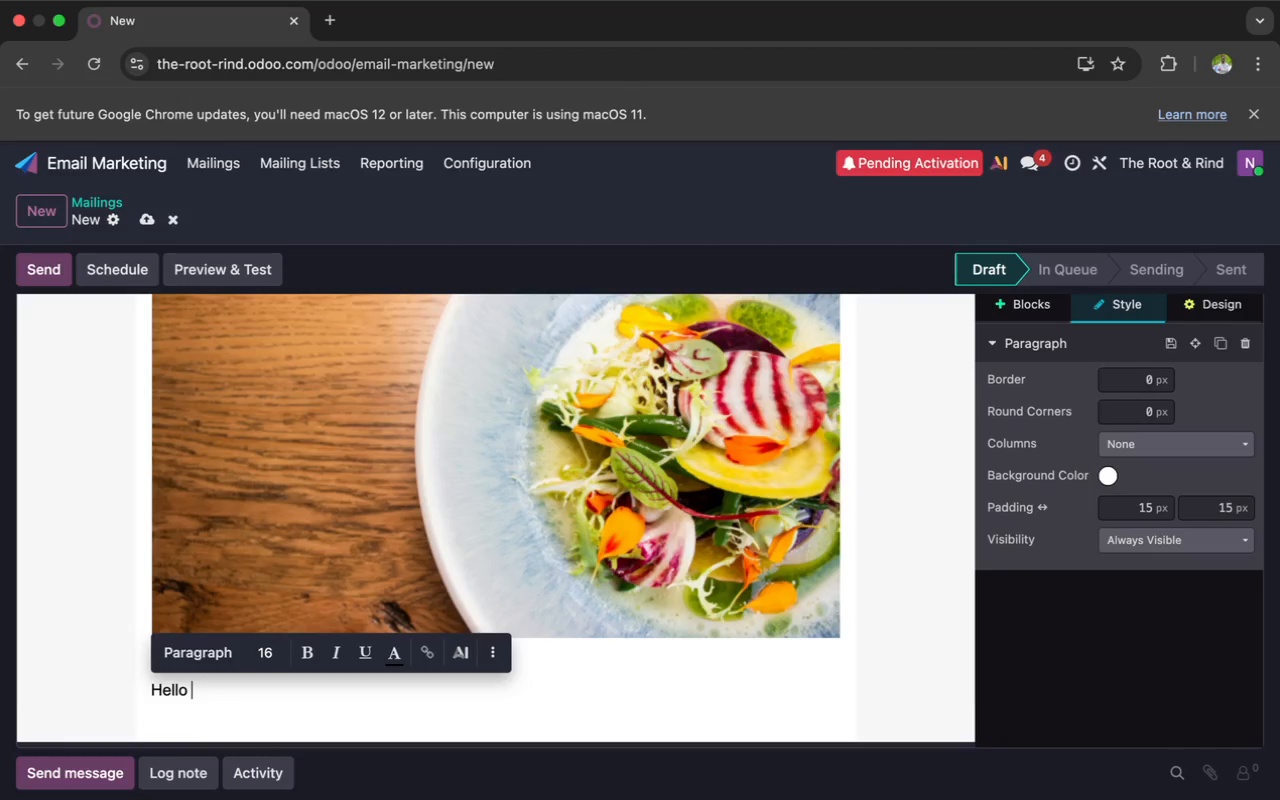 
key(Backquote)
 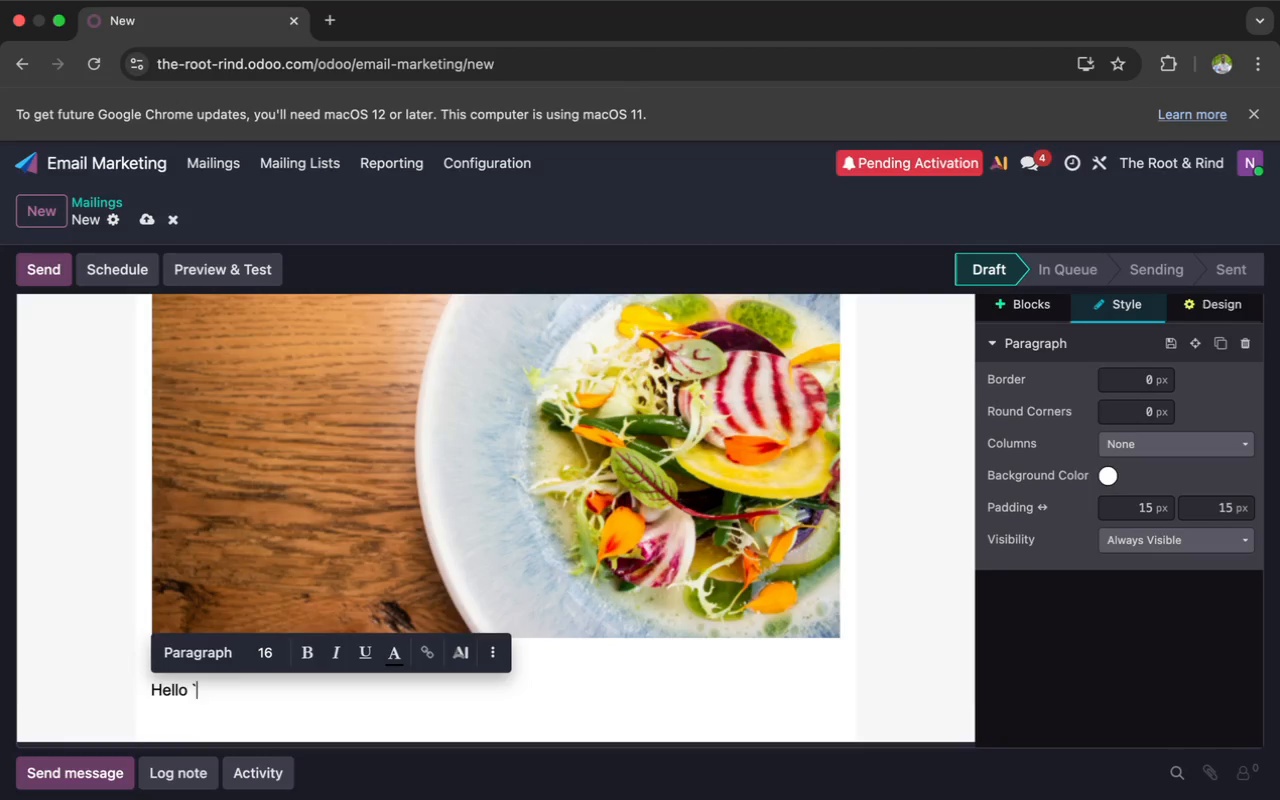 
key(Backspace)
 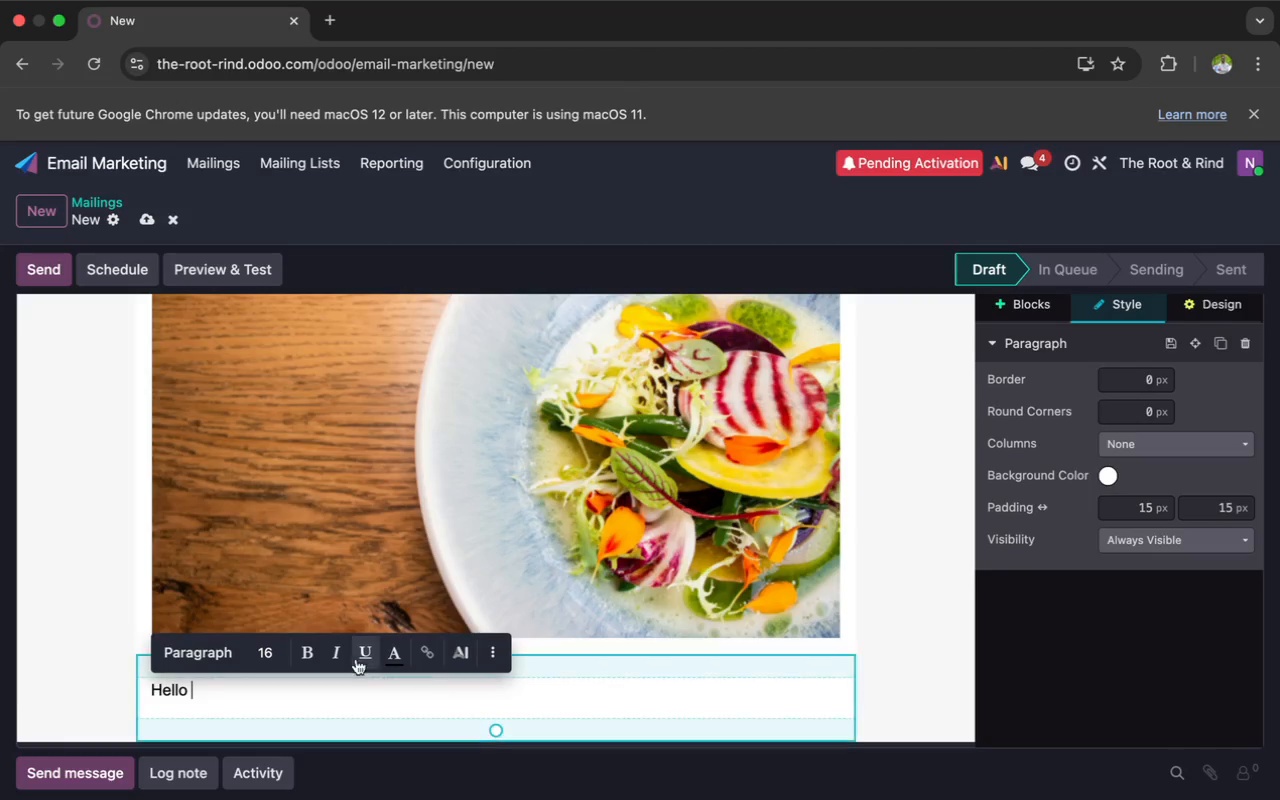 
left_click([310, 658])
 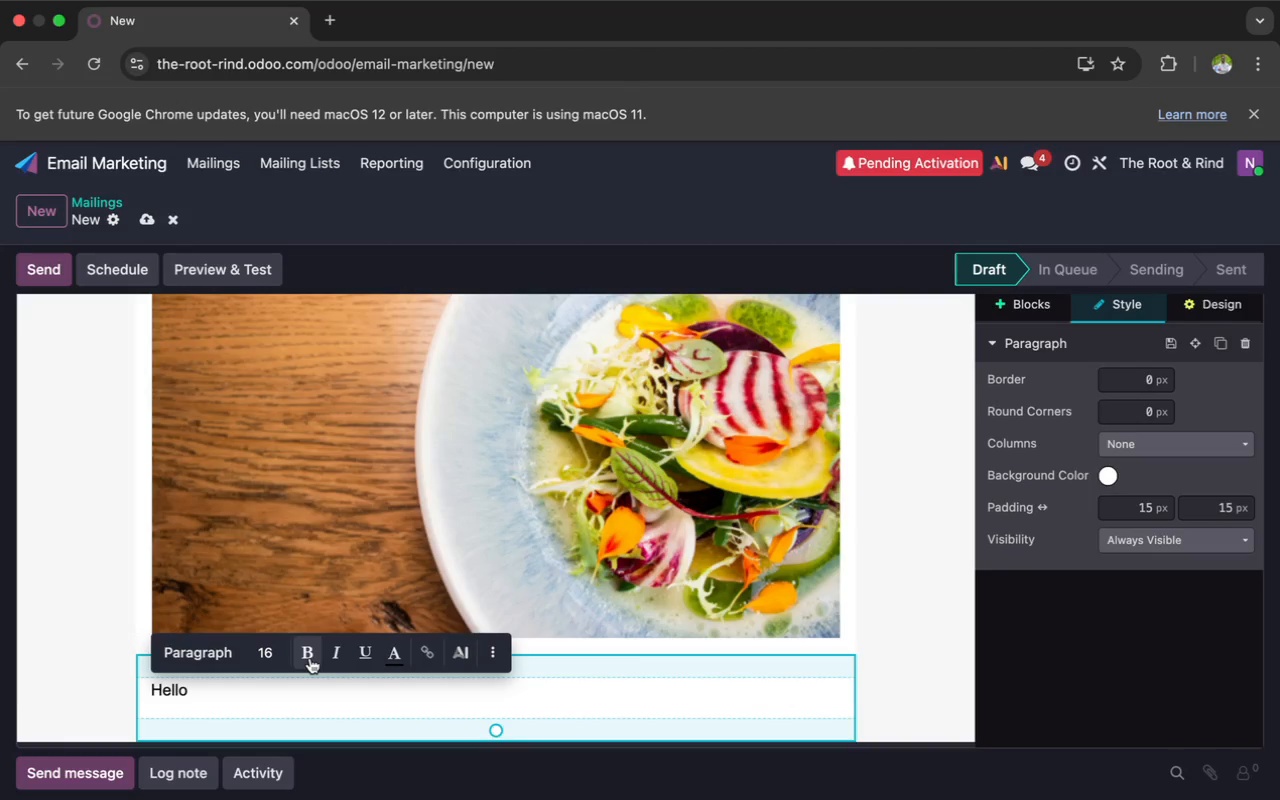 
key(Backquote)
 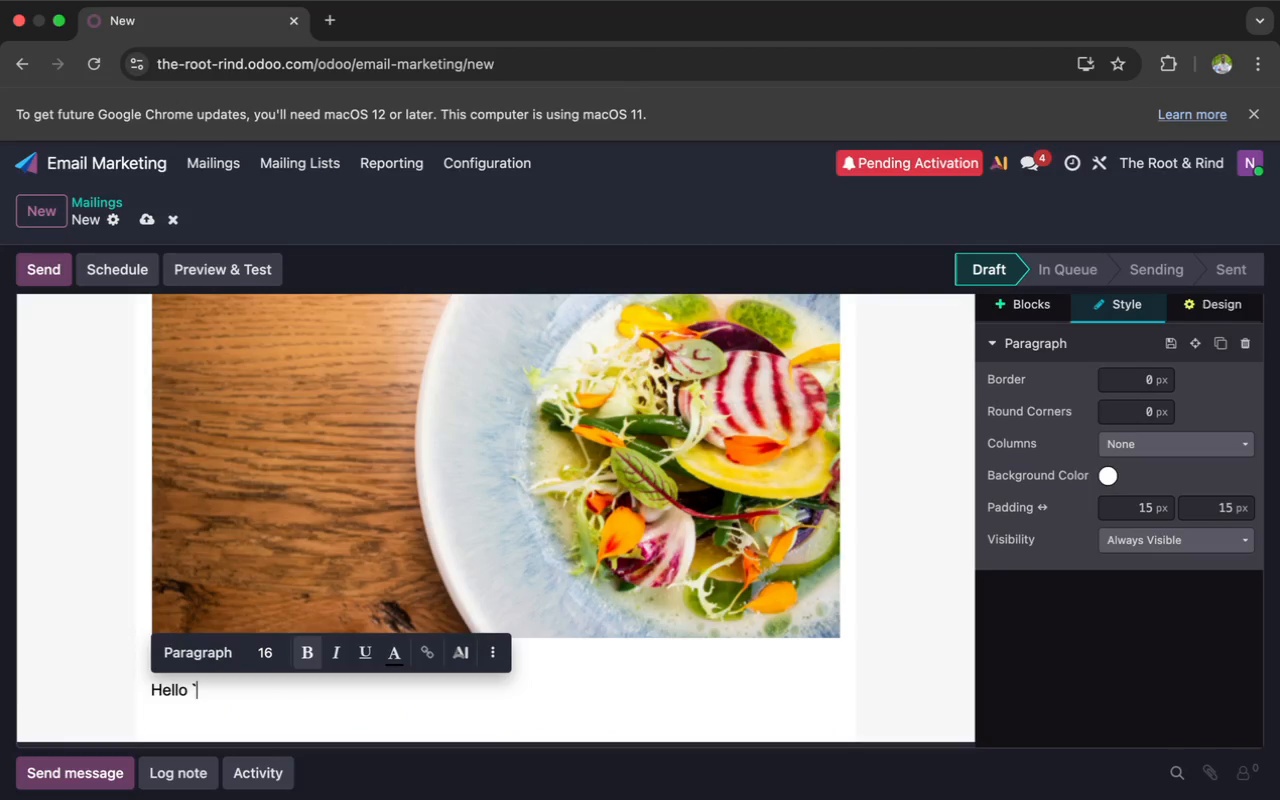 
type(${object.name}`)
 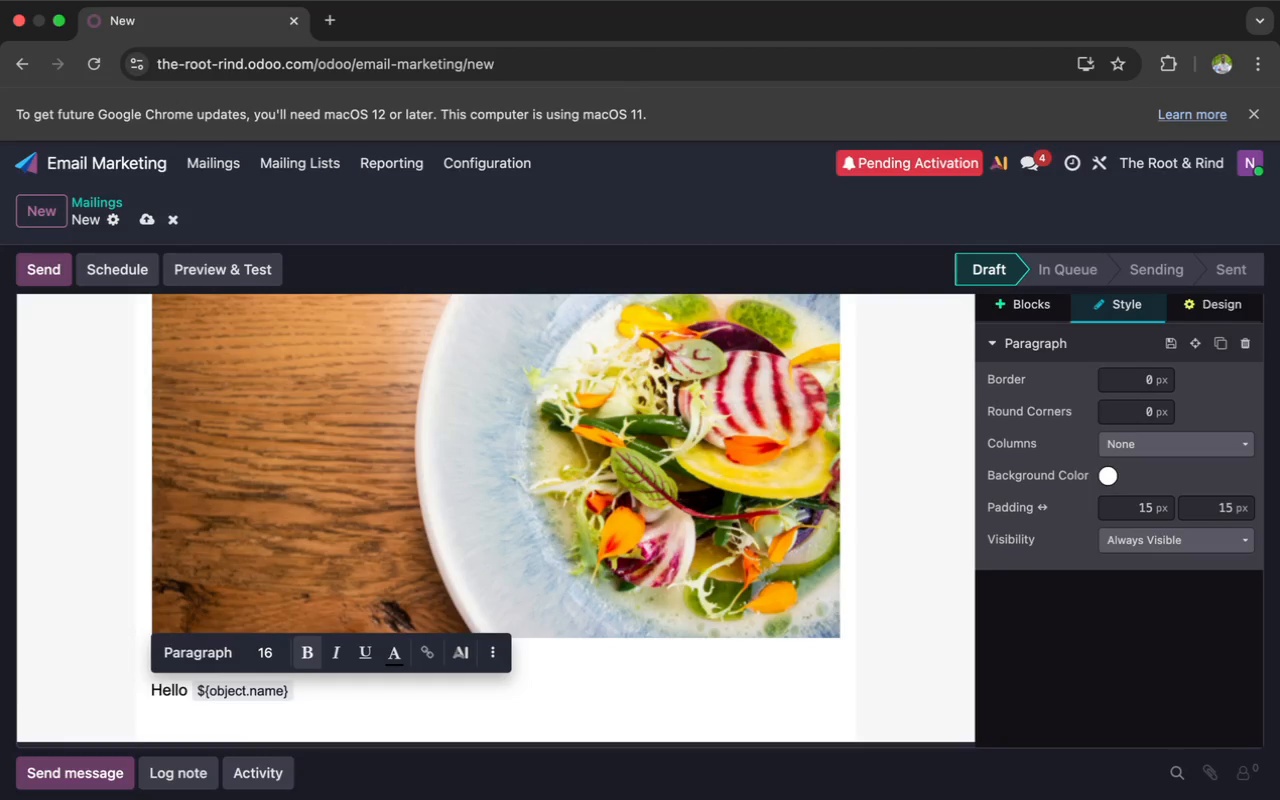 
left_click([183, 691])
 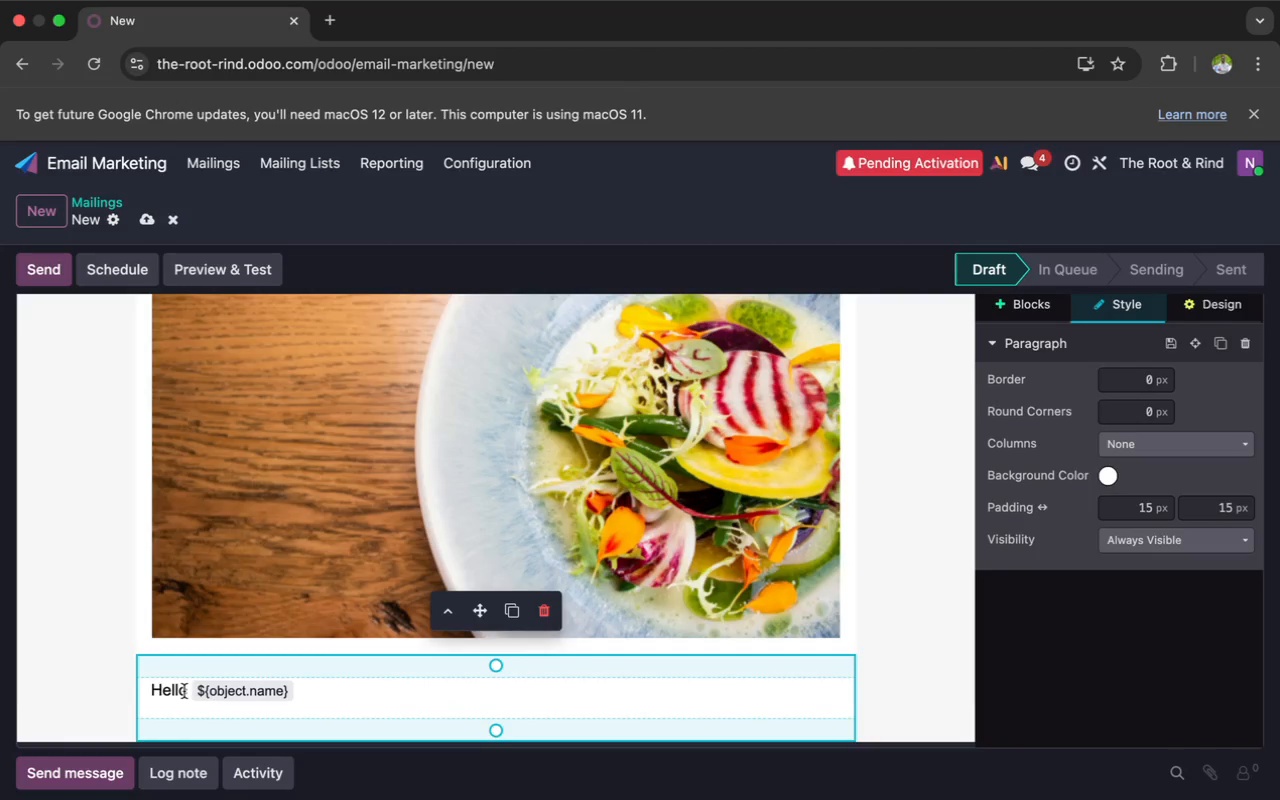 
left_click_drag(start_coordinate=[183, 691], to_coordinate=[146, 692])
 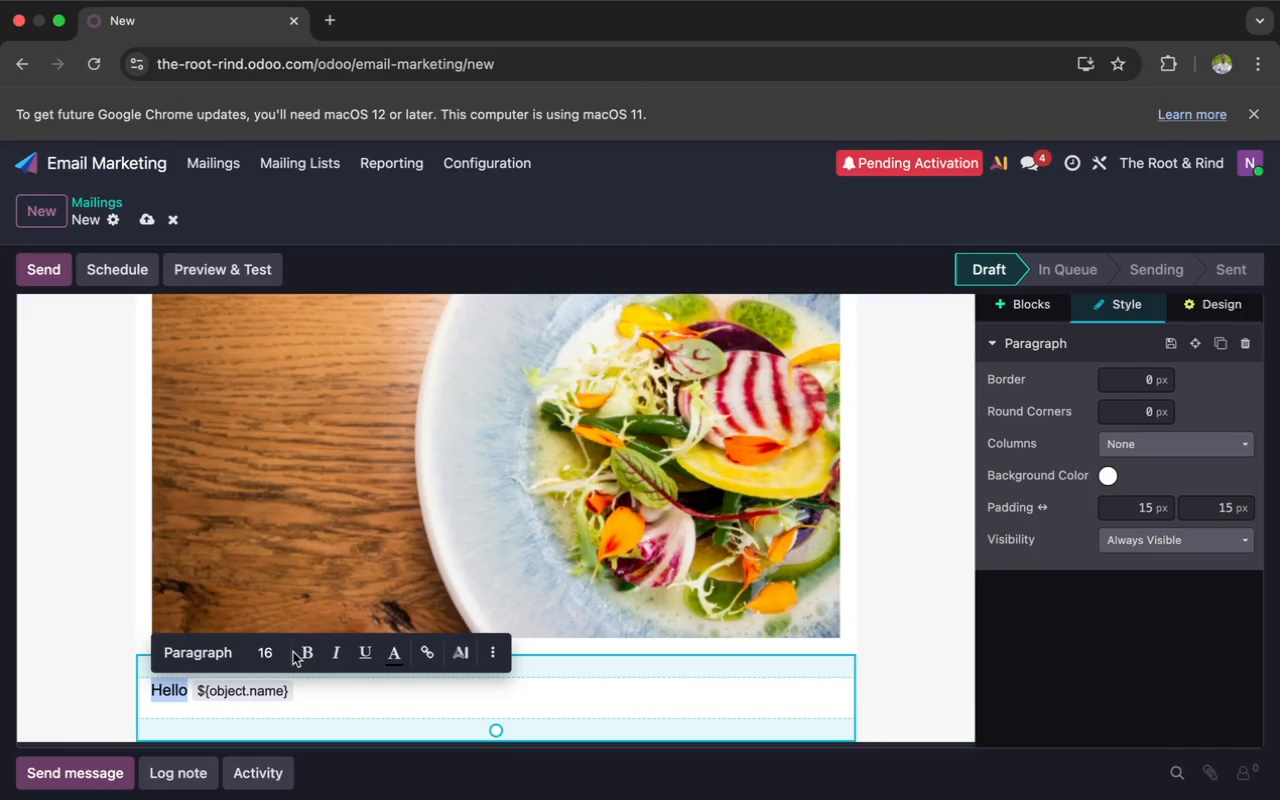 
left_click([309, 652])
 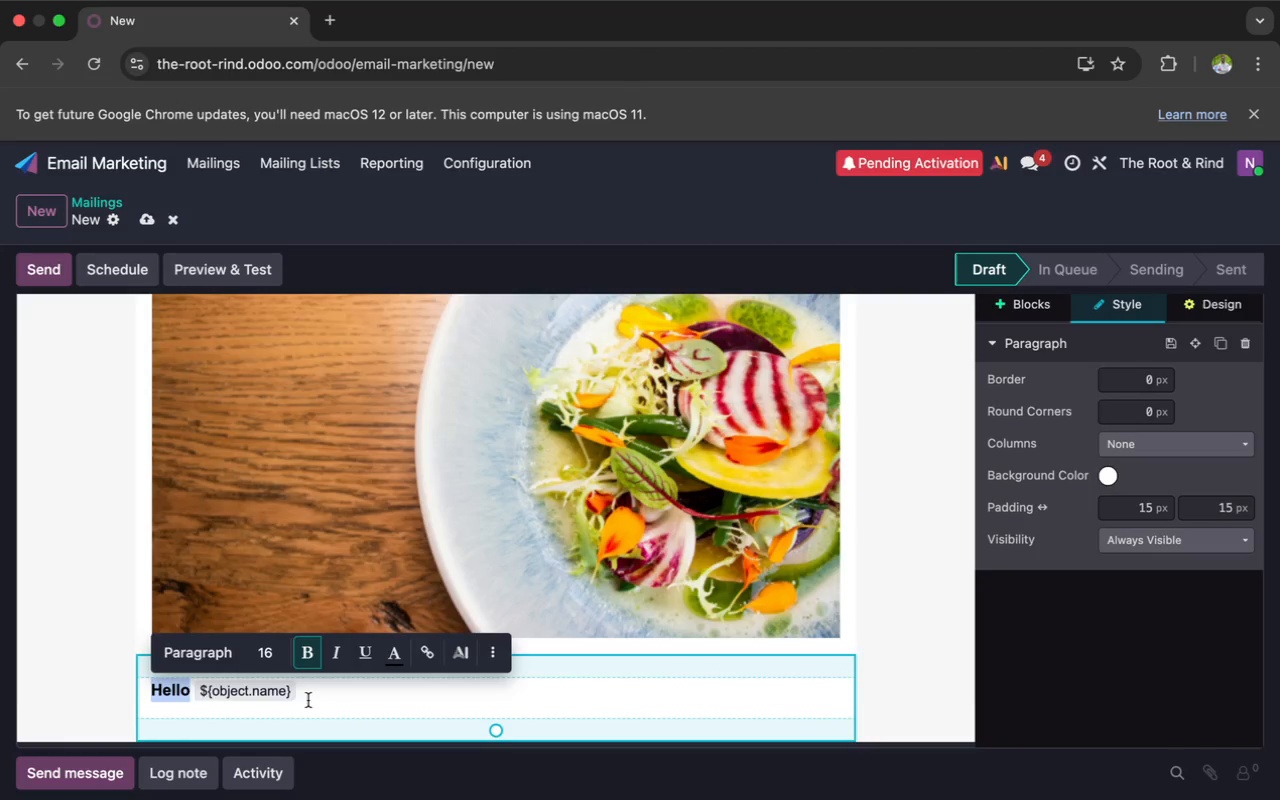 
left_click([308, 700])
 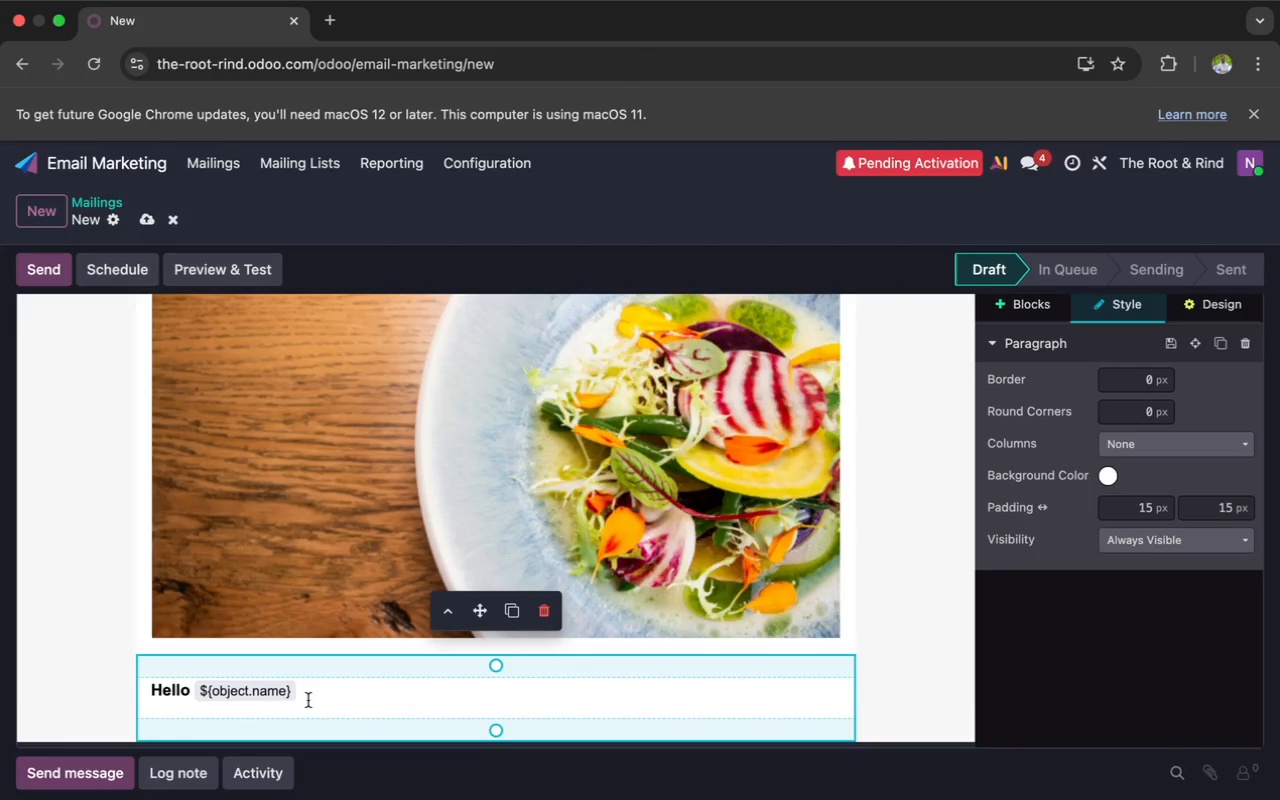 
key(Comma)
 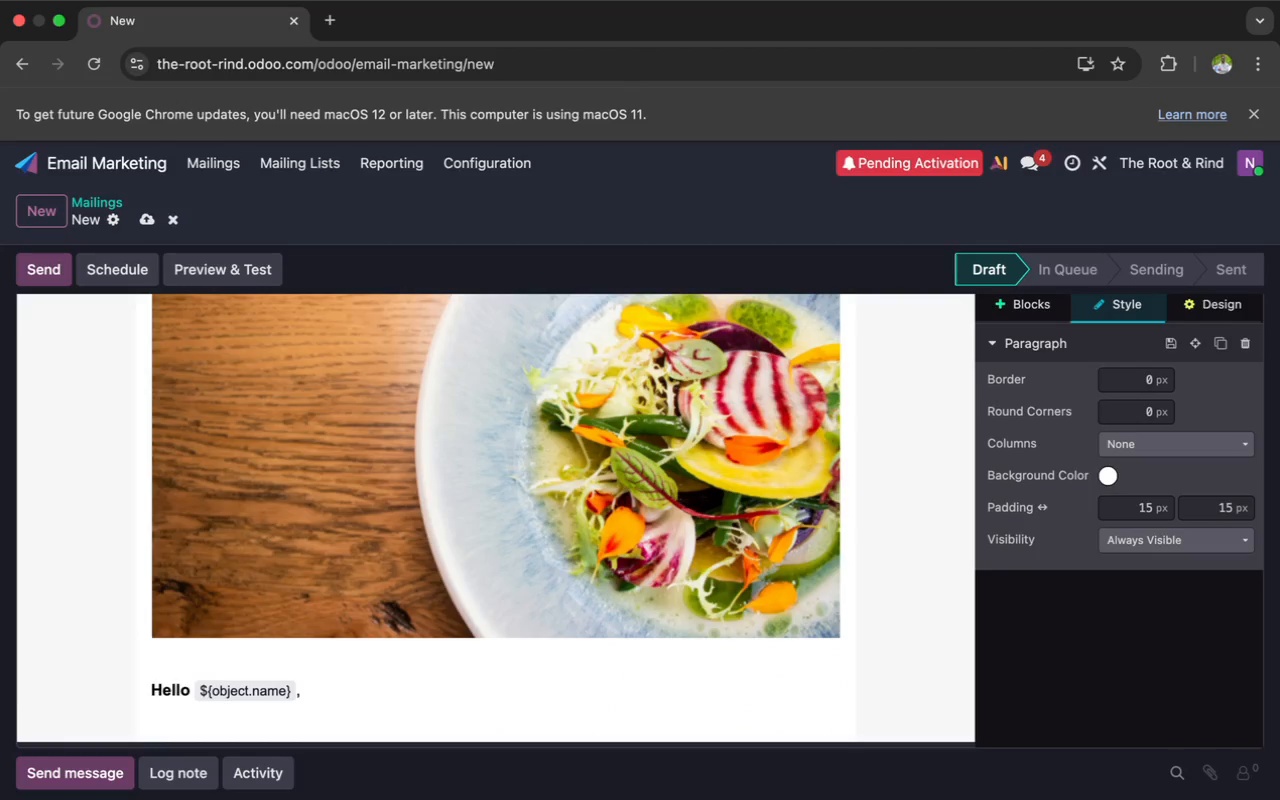 
key(Enter)
 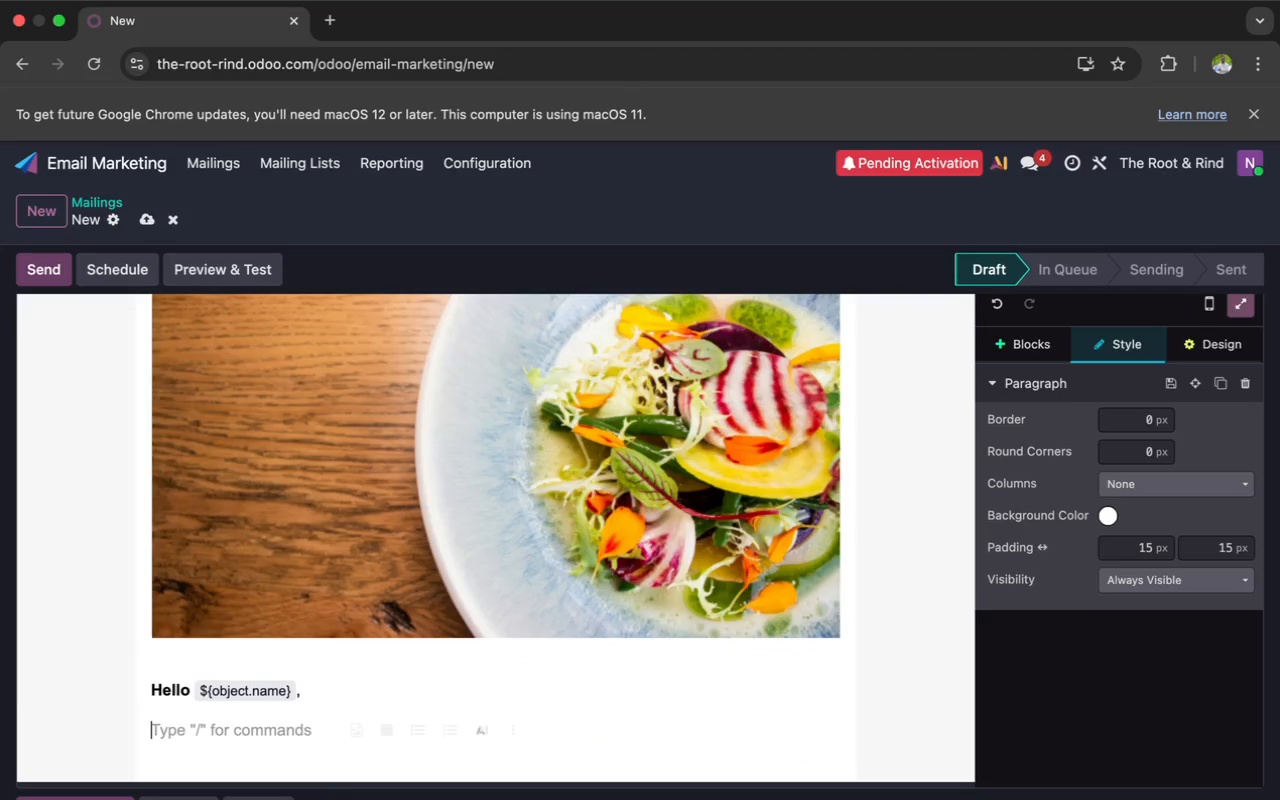 
type(e)
key(Backspace)
type(Every dish we serve begins long before it reaches your table.)
 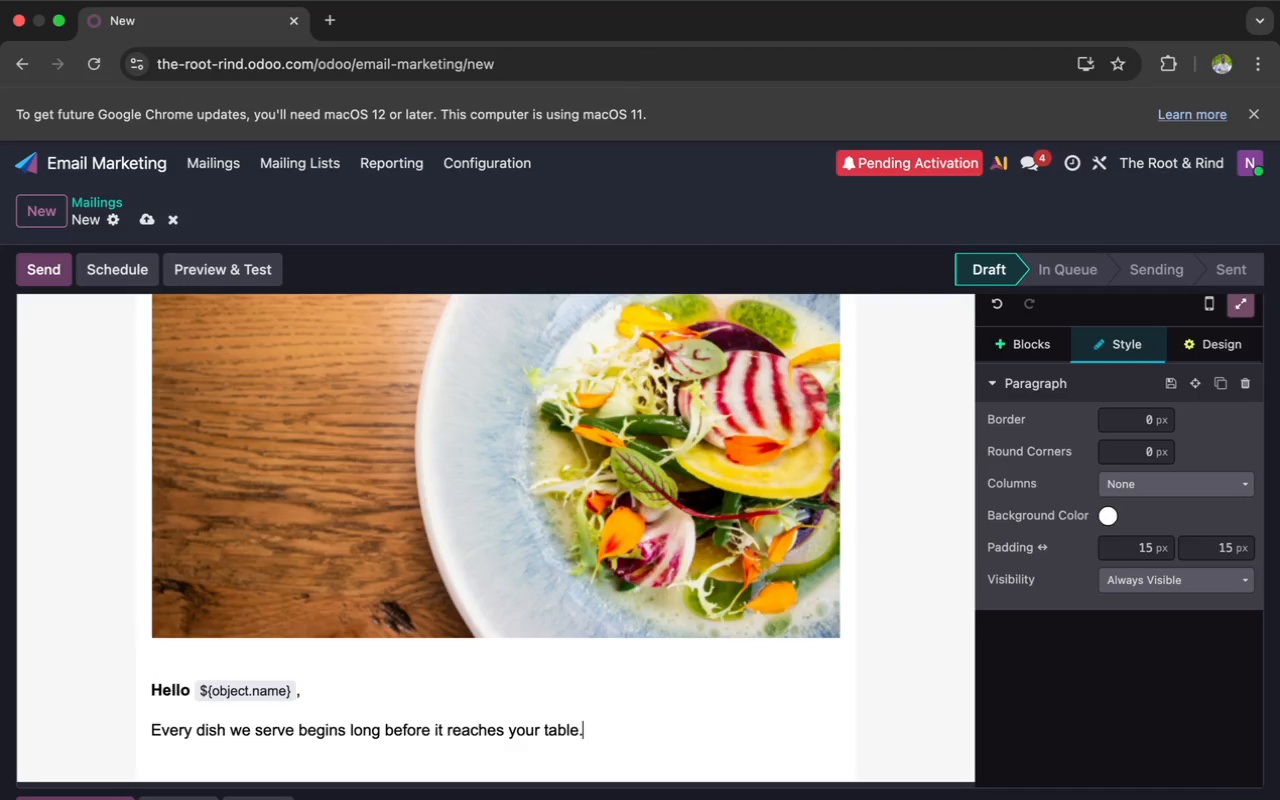 
key(Enter)
 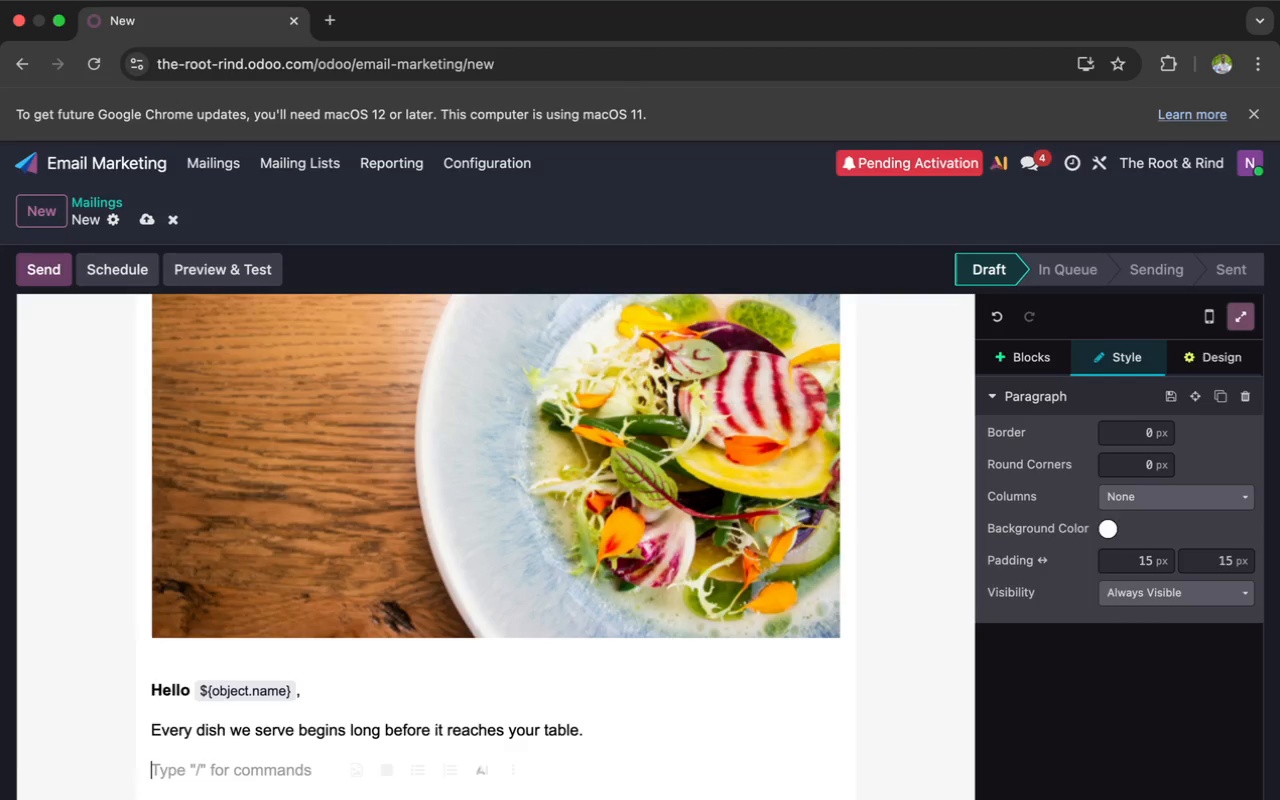 
type(It begins in the soil. In the hands of farmers. In the quiet P)
 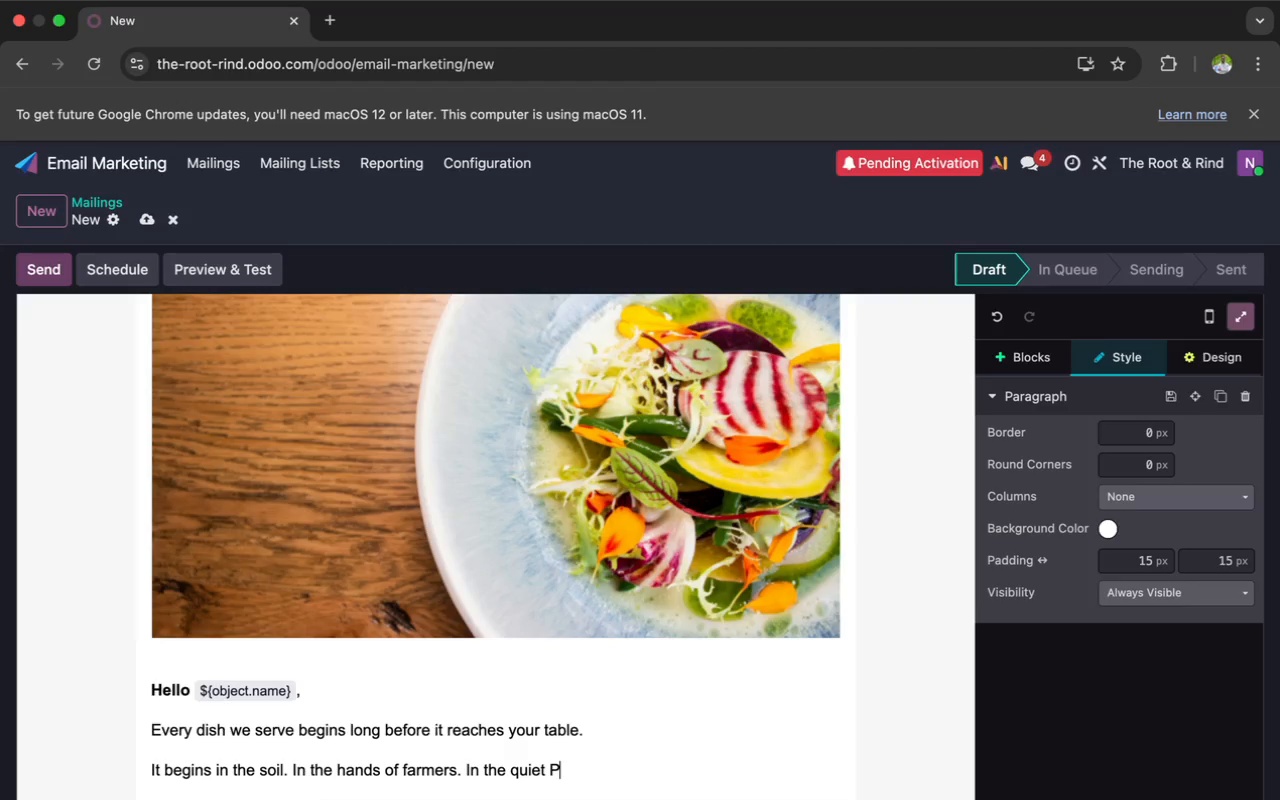 
key(Backspace)
type(patience of nature)
 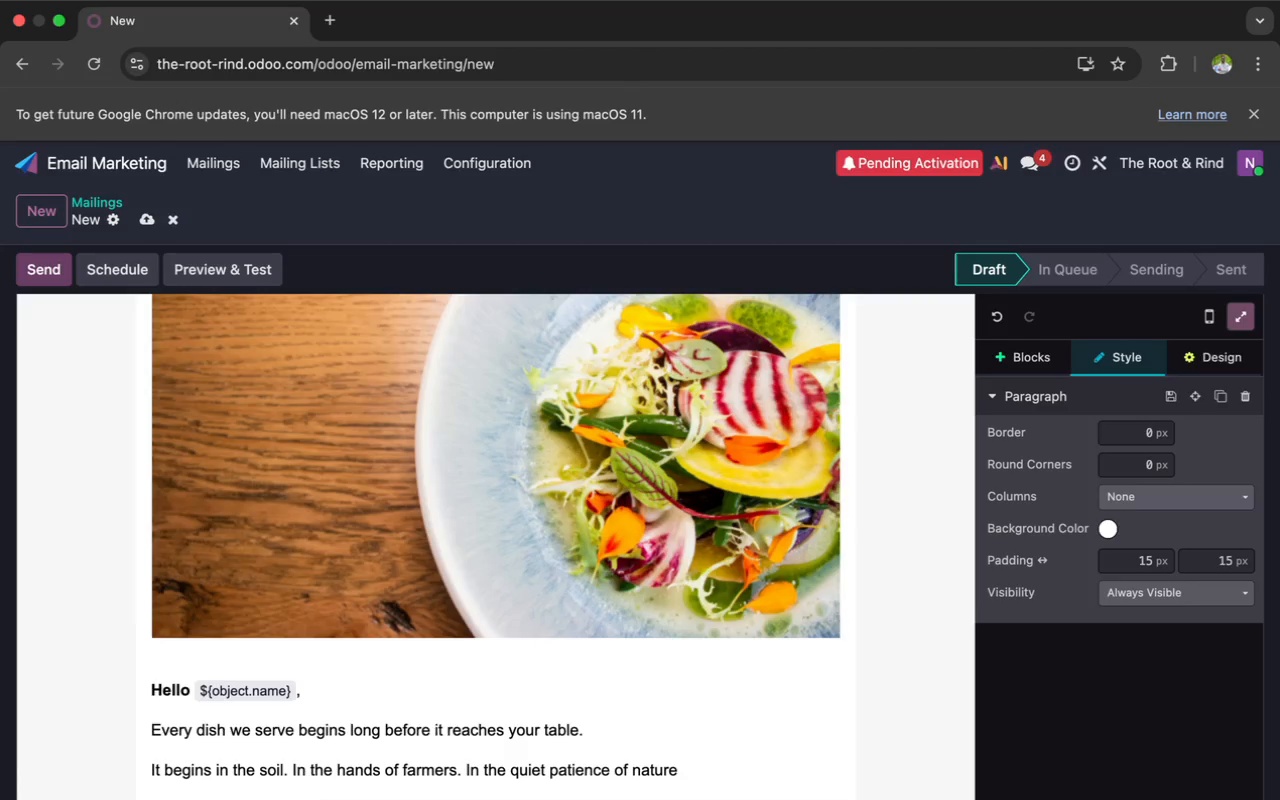 
scroll: coordinate [308, 700], scroll_direction: down, amount: 5.0
 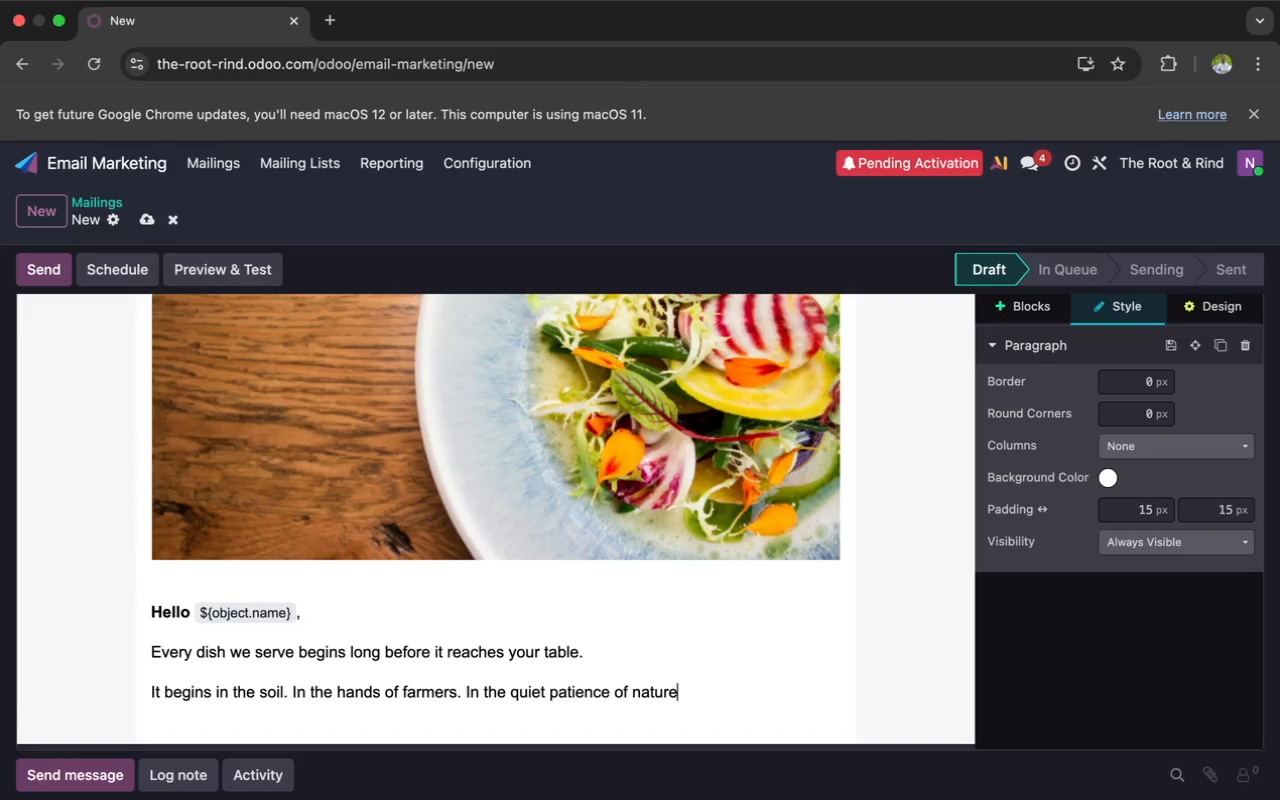 
key(Period)
 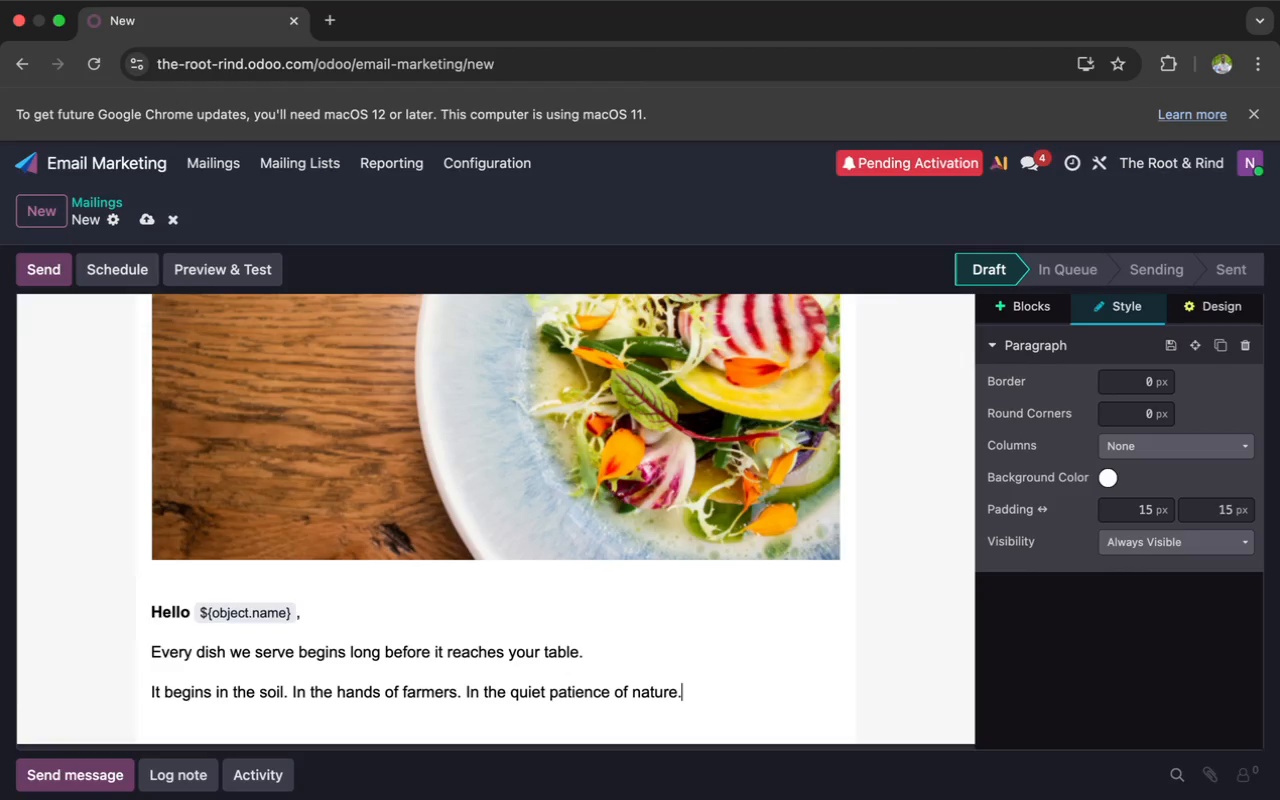 
key(Enter)
 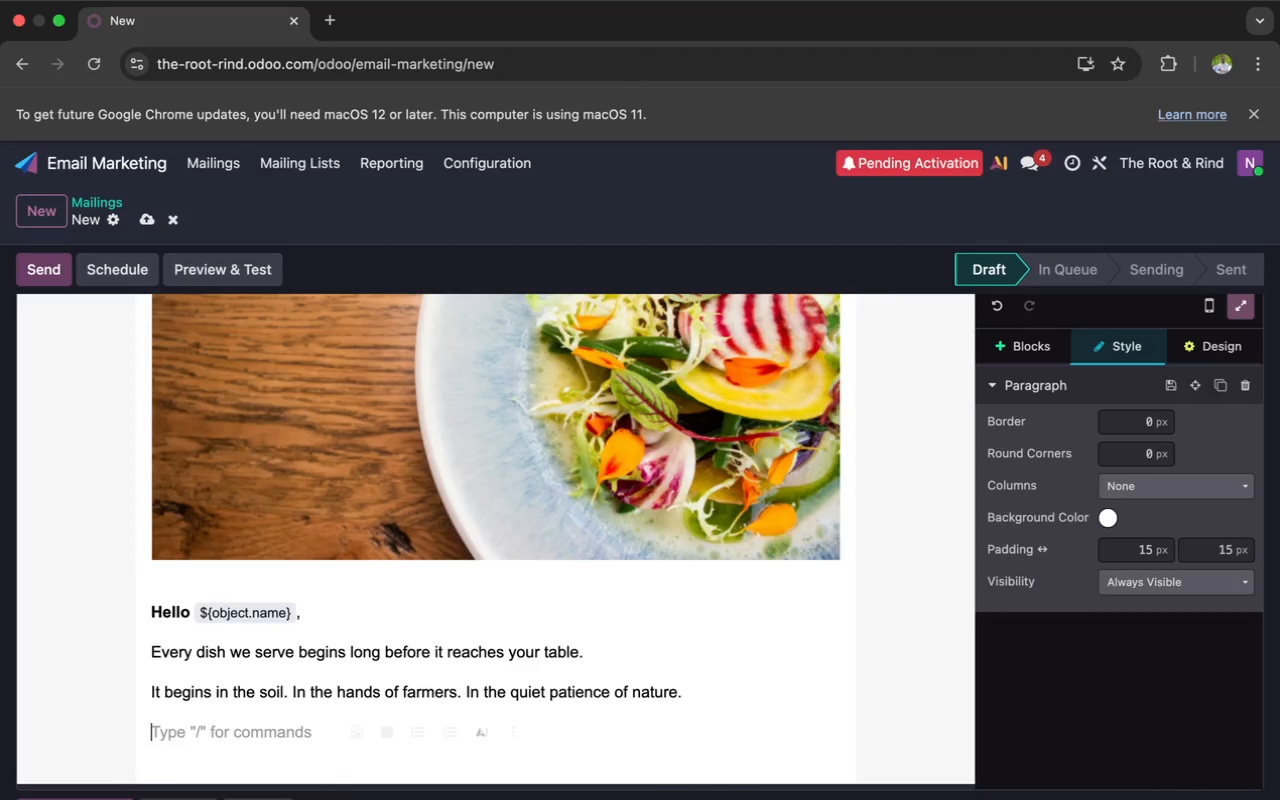 
type(Today )
key(Backspace)
type(, we want to introduce you to one of the heartpieces of our new menu:)
 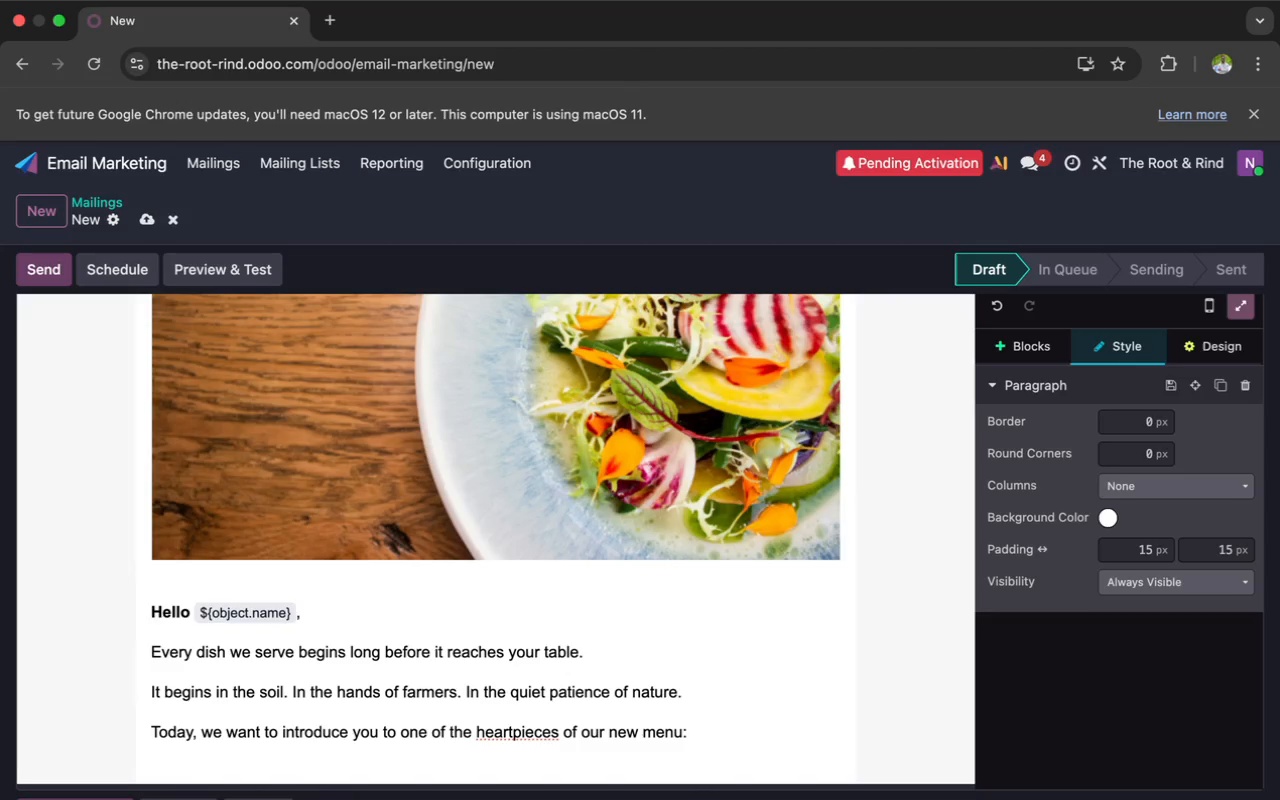 
wait(5.08)
 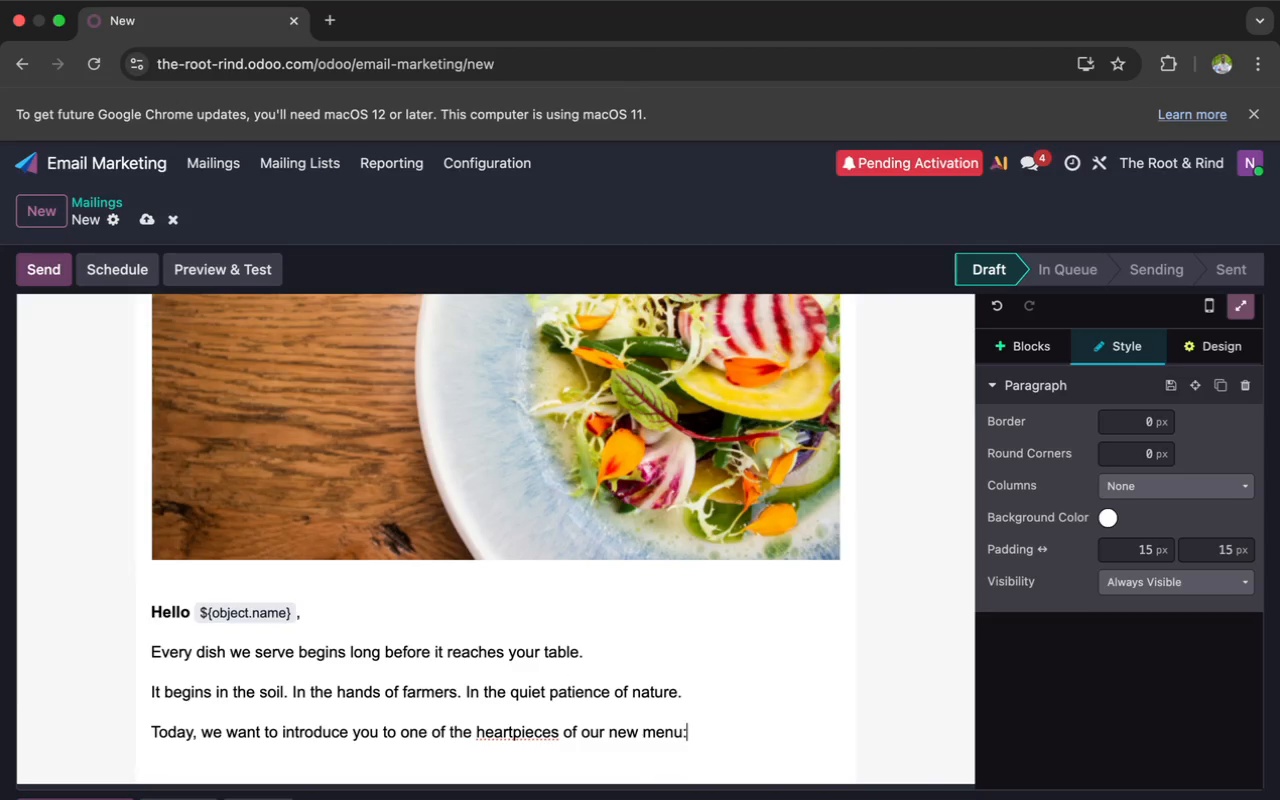 
left_click([513, 732])
 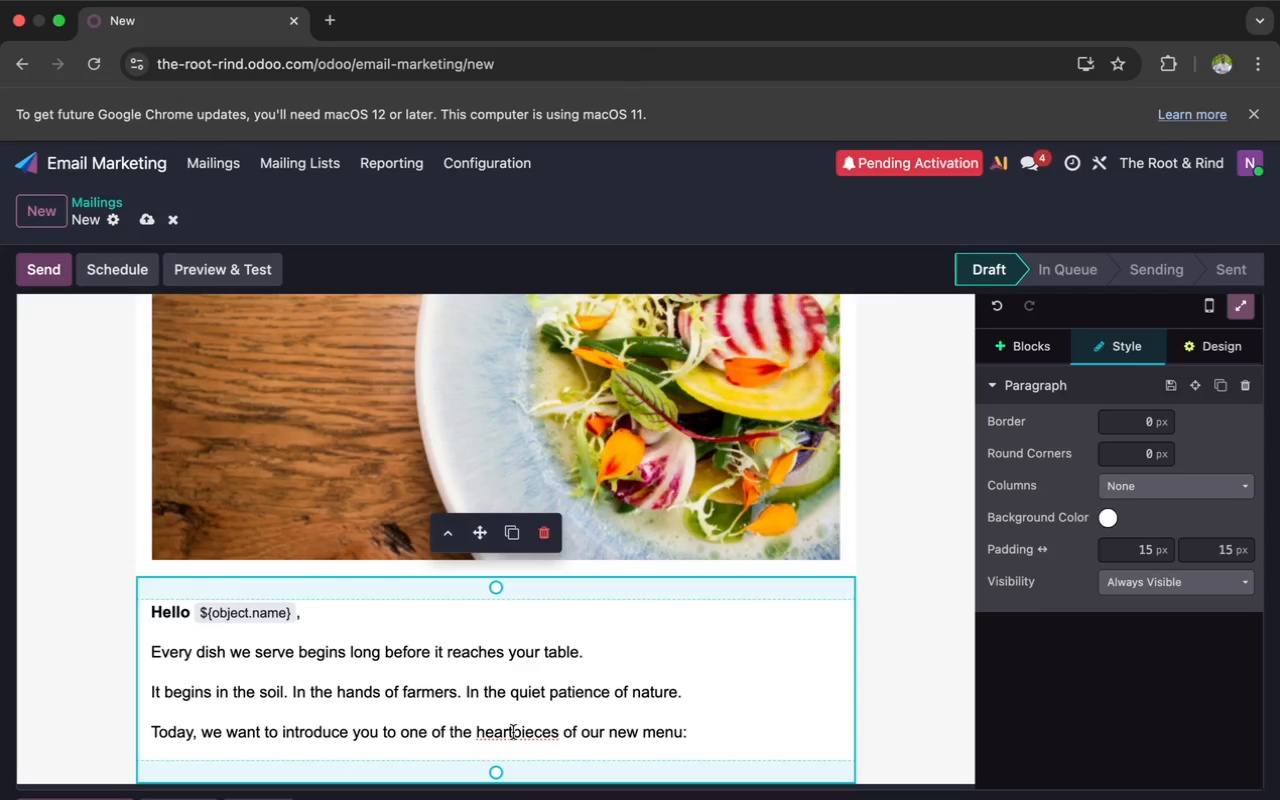 
key(Space)
 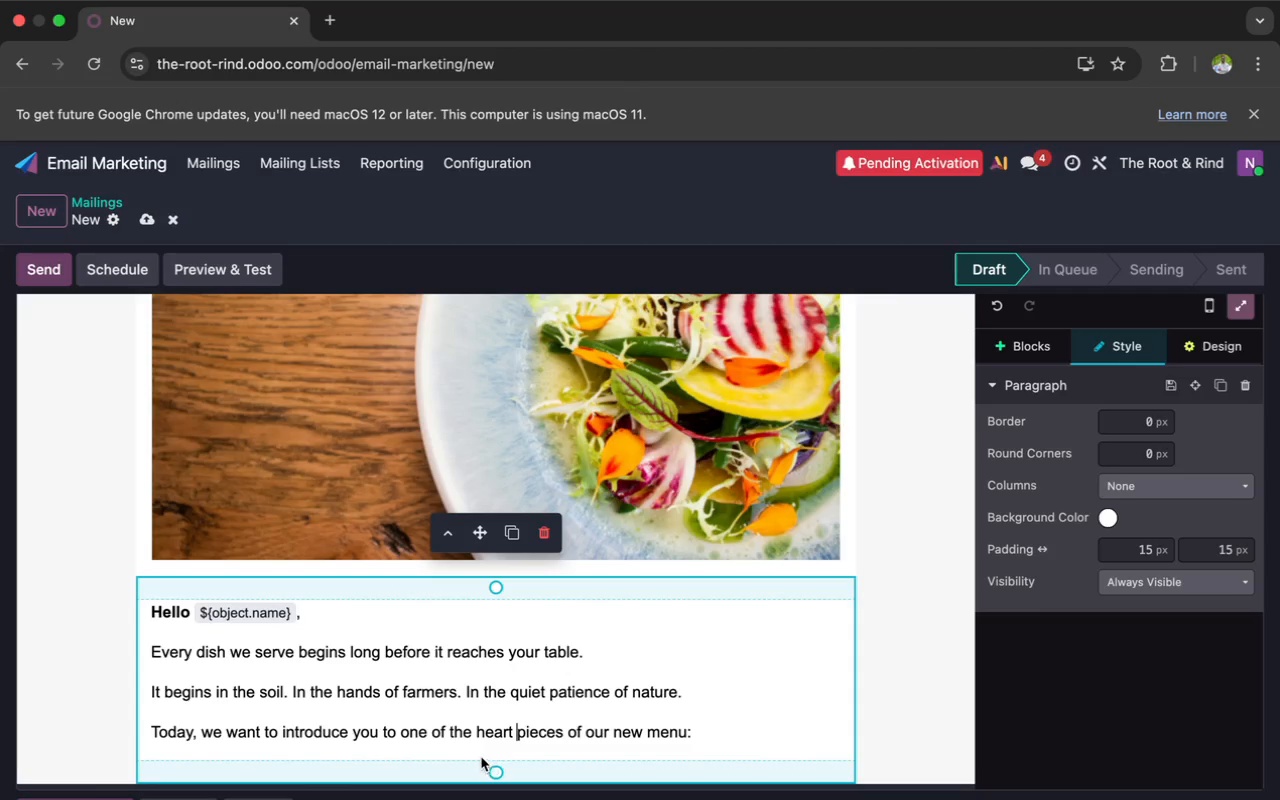 
scroll: coordinate [469, 723], scroll_direction: down, amount: 2.0
 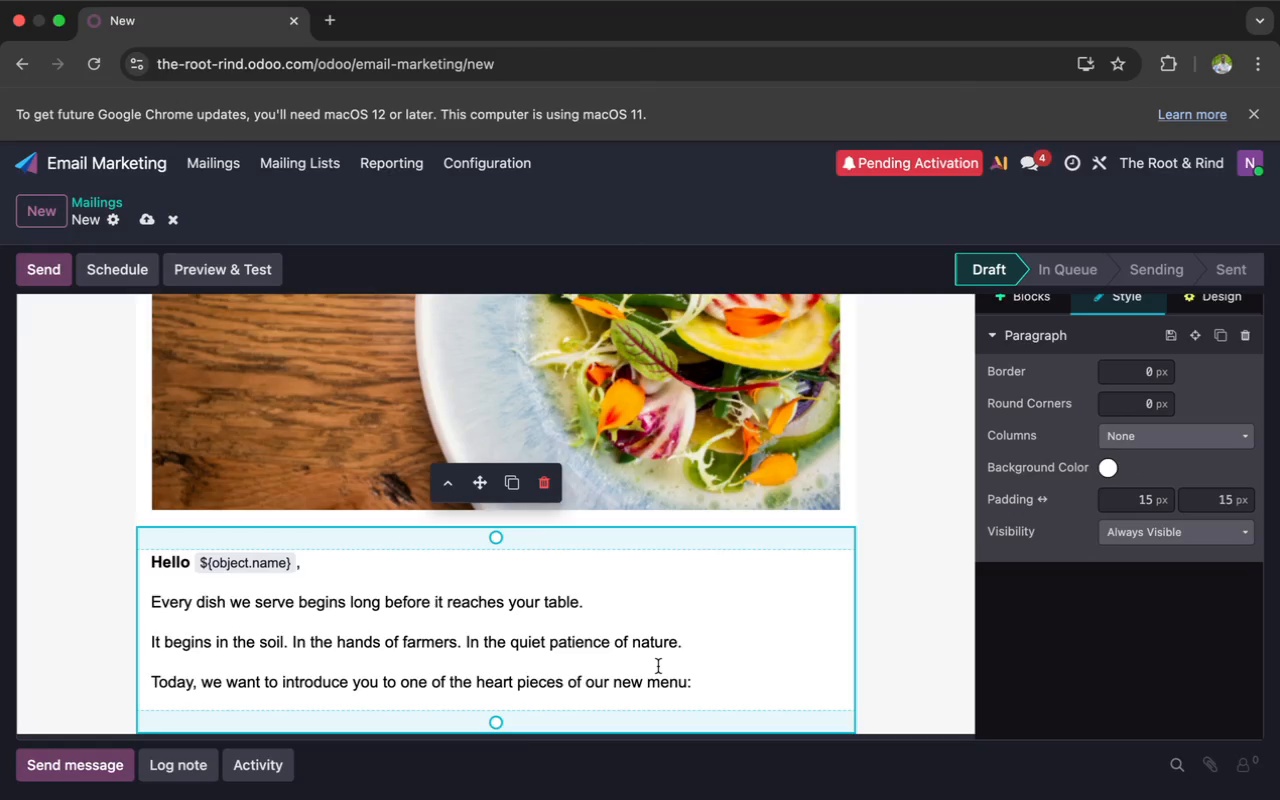 
wait(6.73)
 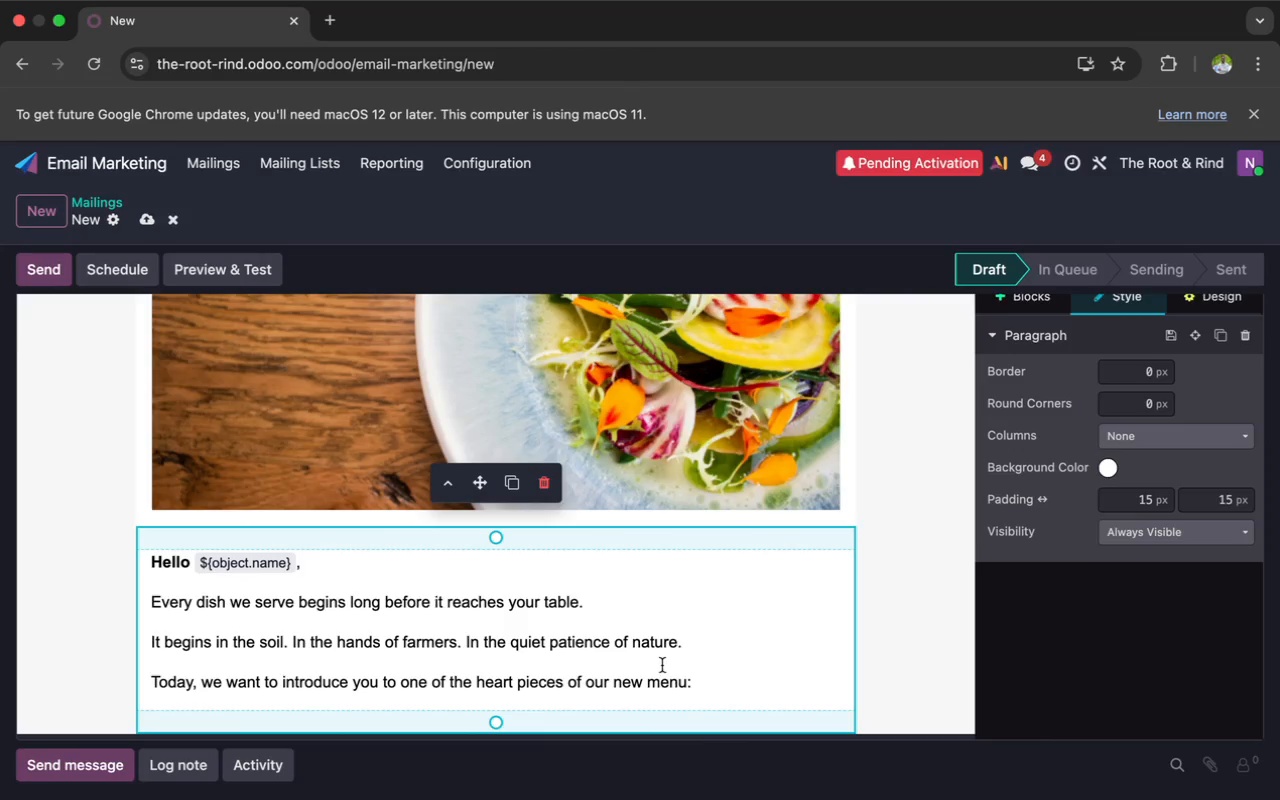 
left_click([696, 678])
 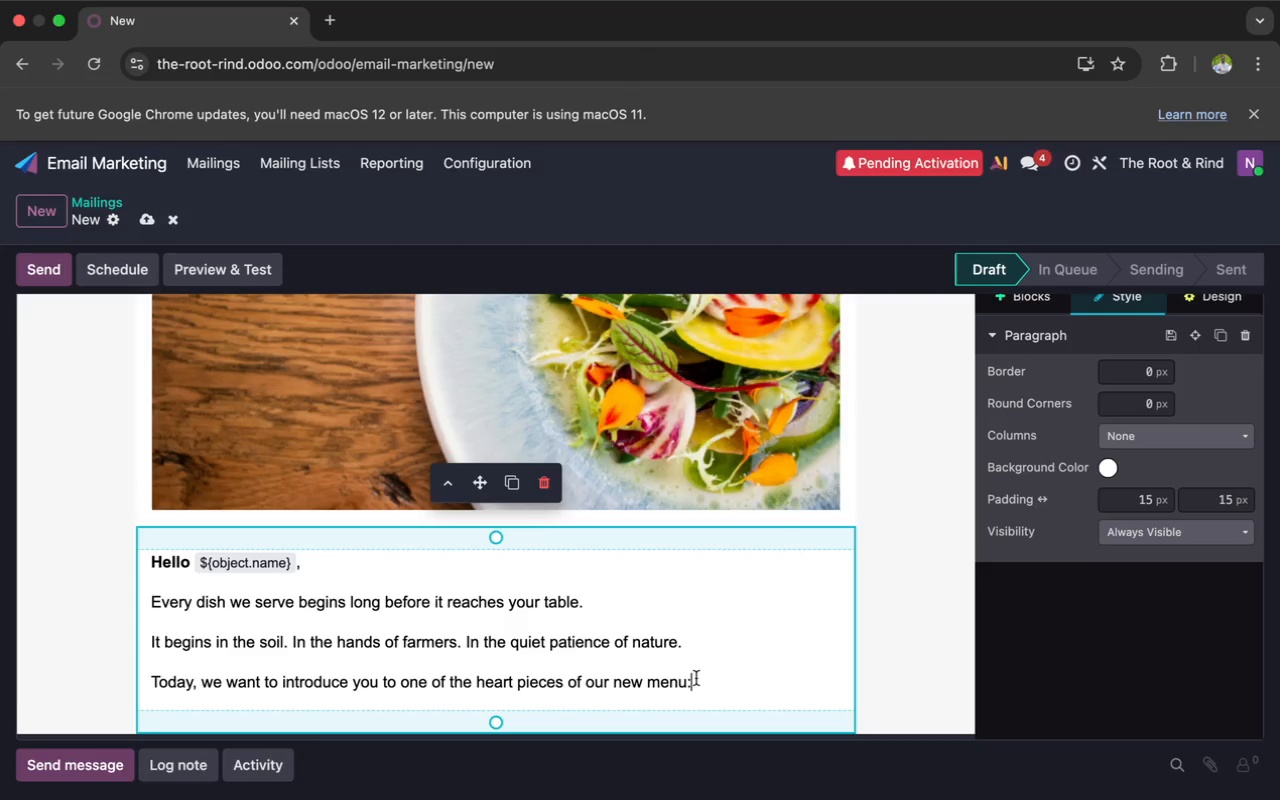 
key(Enter)
 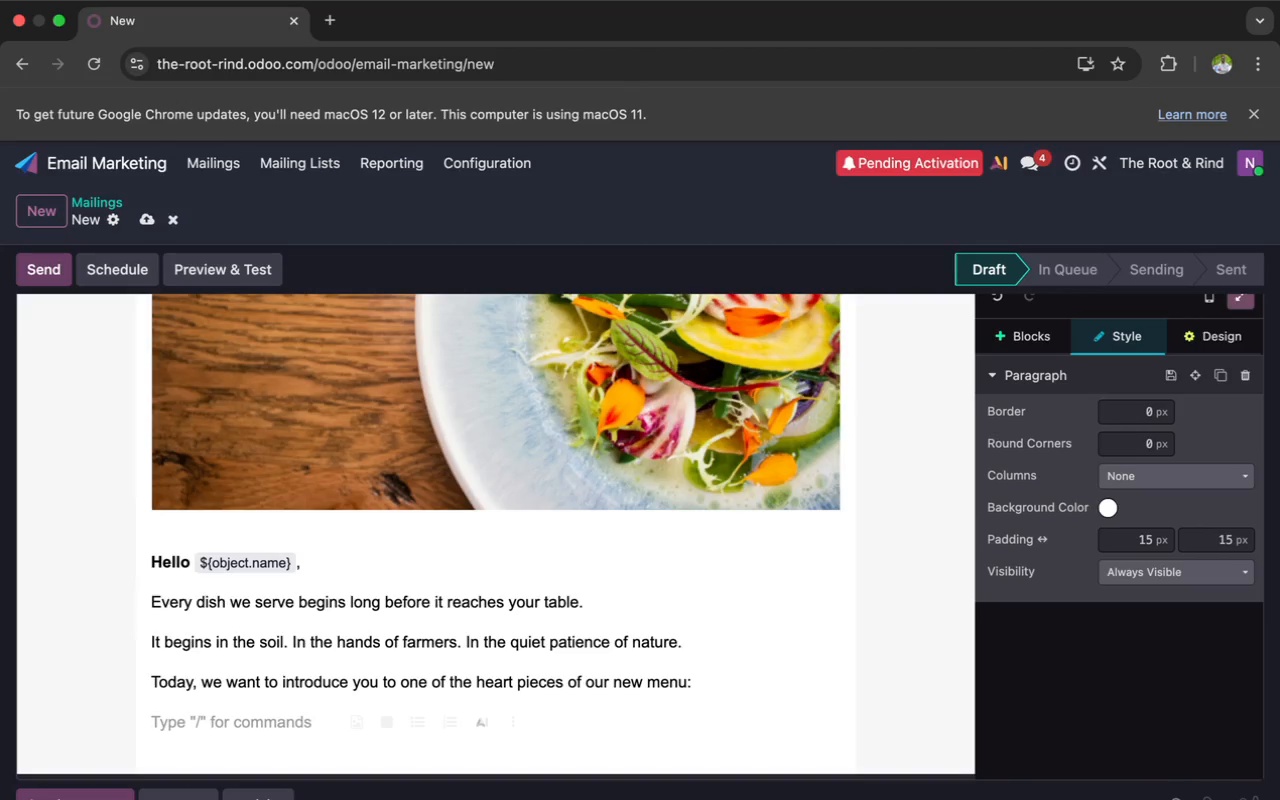 
wait(52.47)
 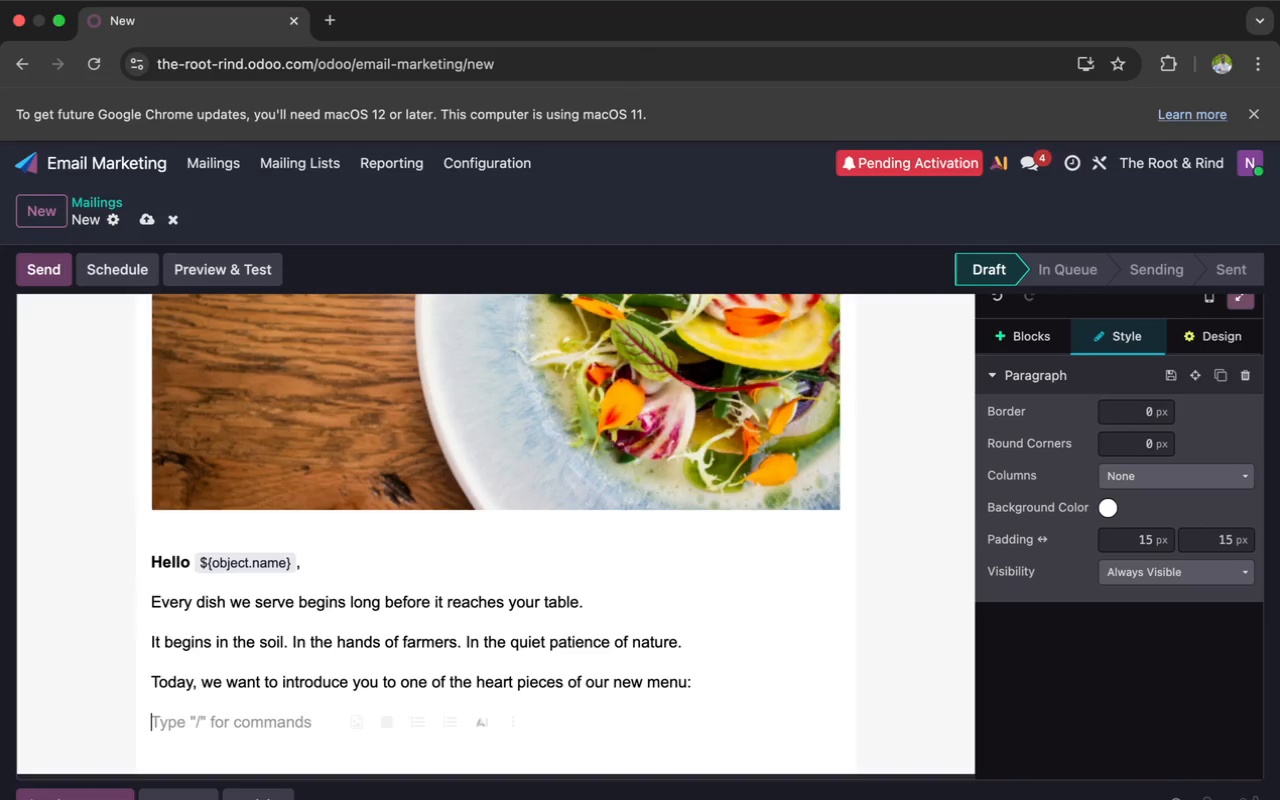 
type(The signature Heritage Dish)
 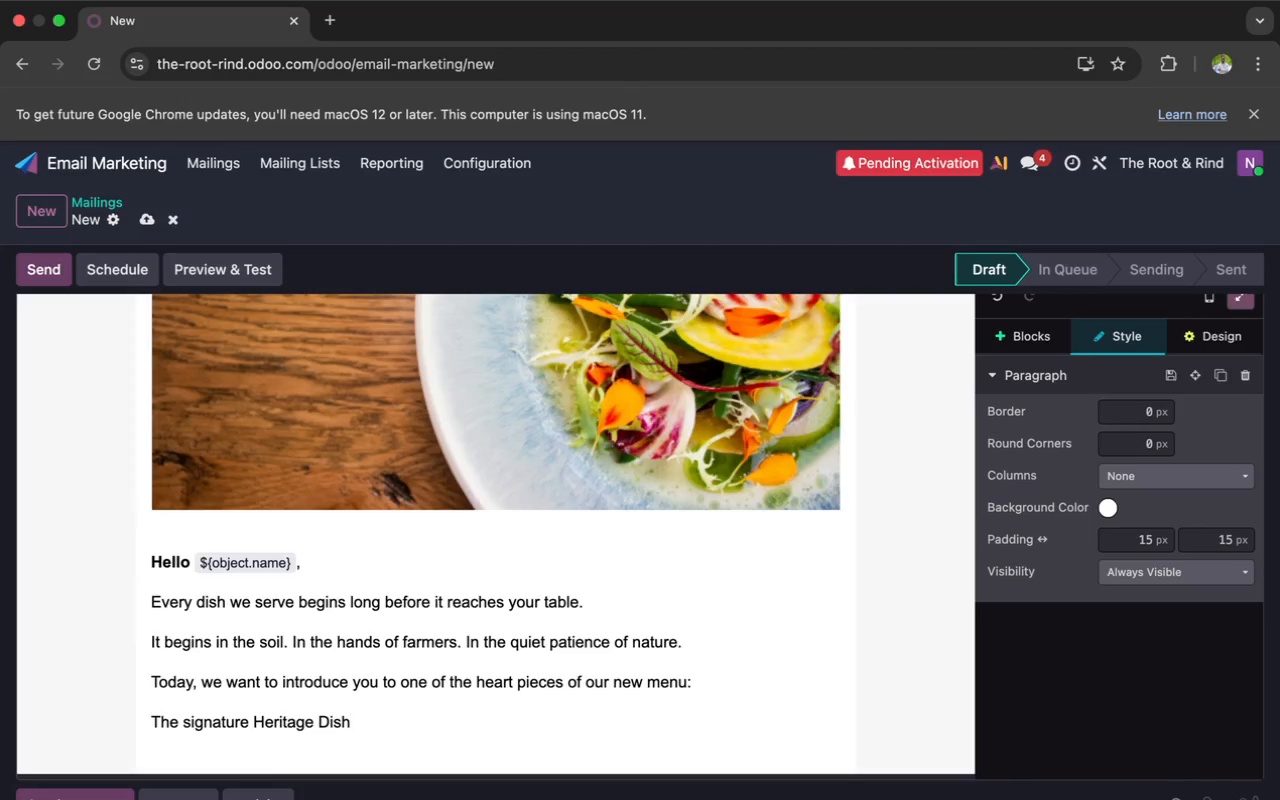 
wait(13.63)
 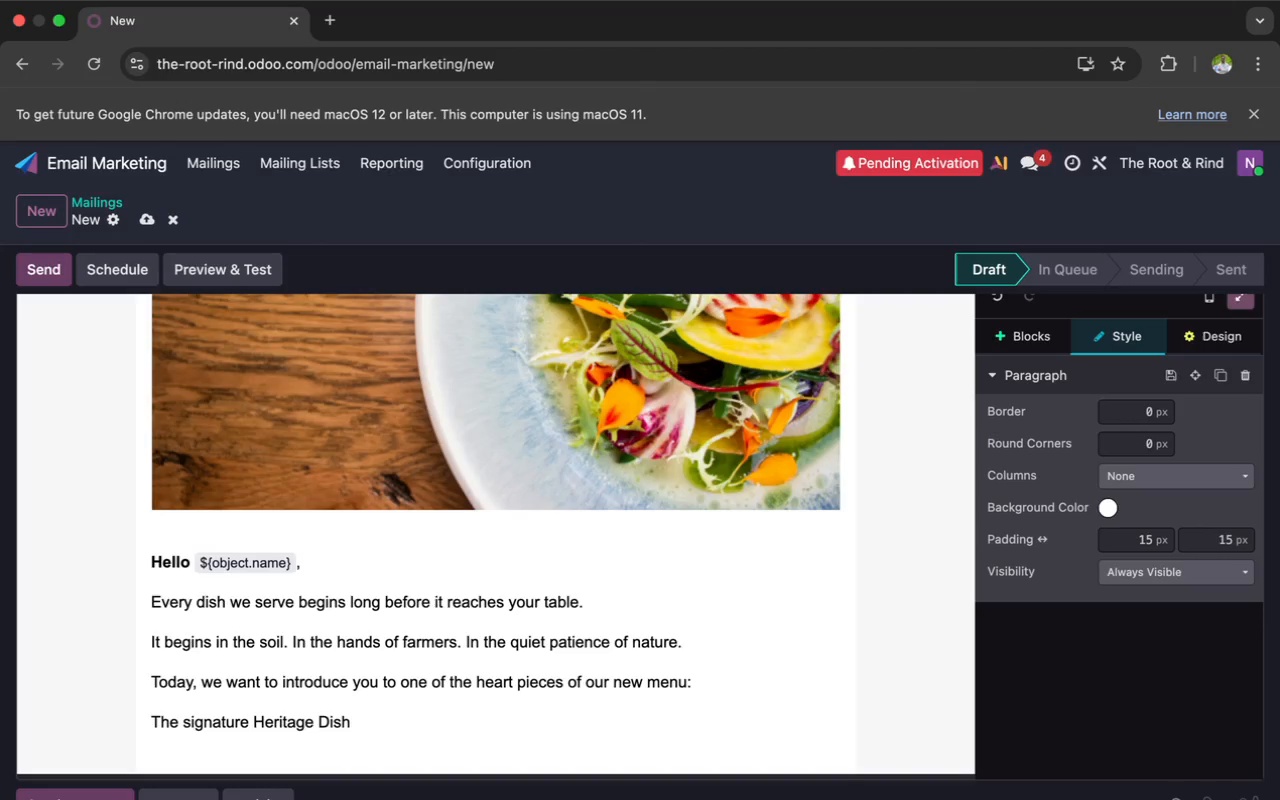 
left_click_drag(start_coordinate=[355, 725], to_coordinate=[151, 720])
 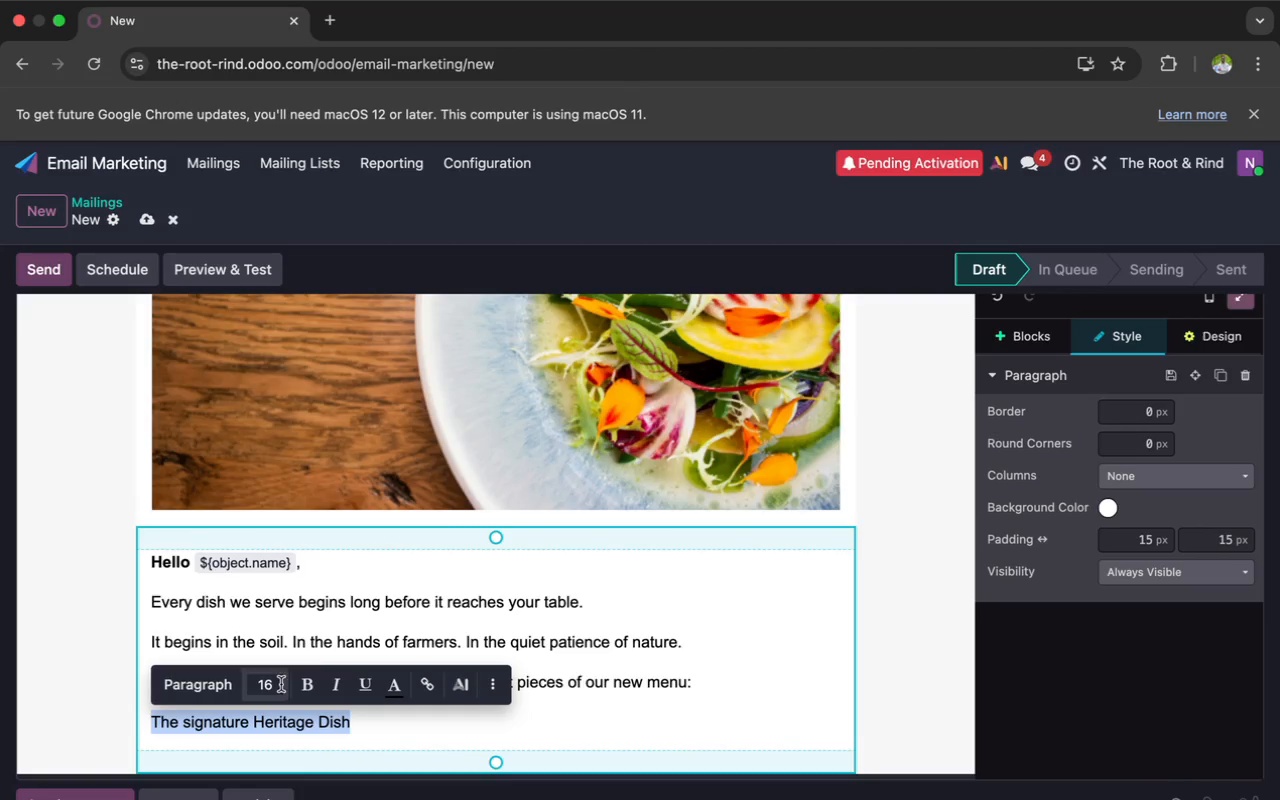 
left_click([305, 685])
 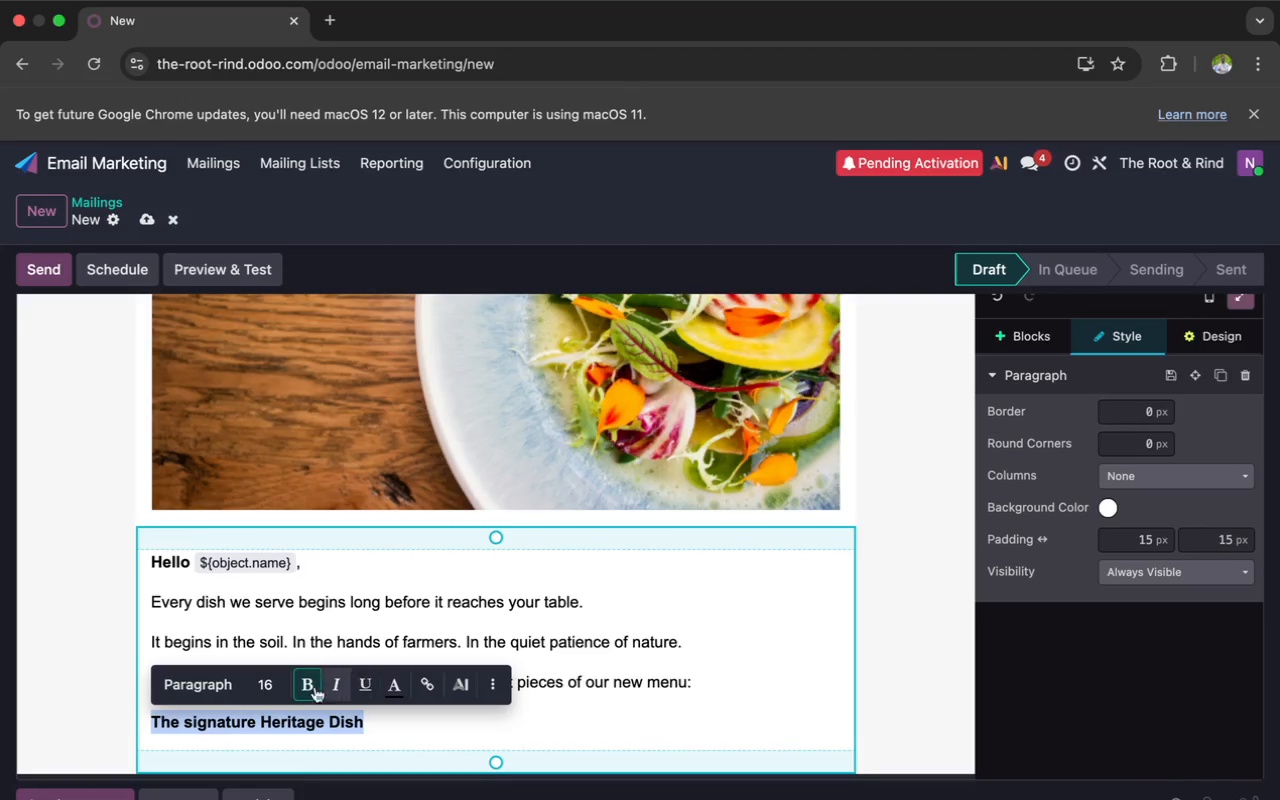 
left_click([260, 685])
 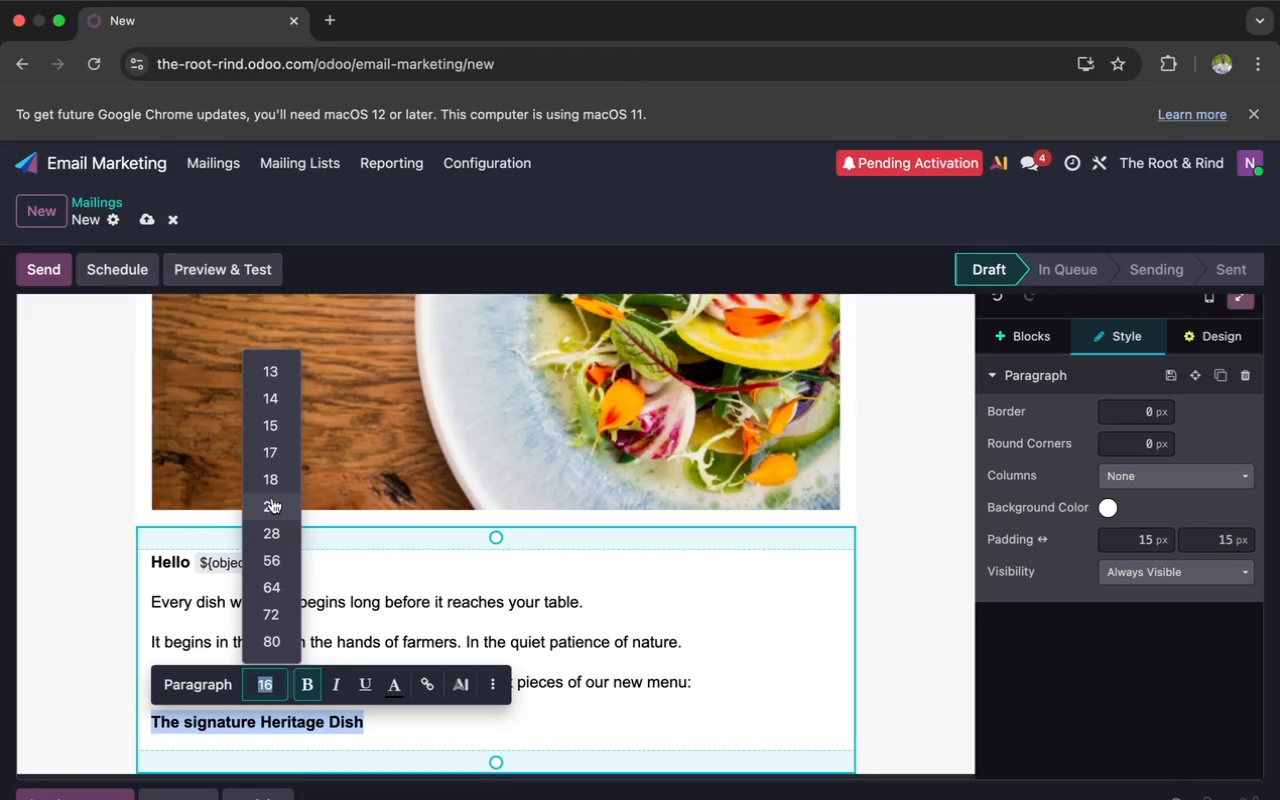 
left_click([271, 487])
 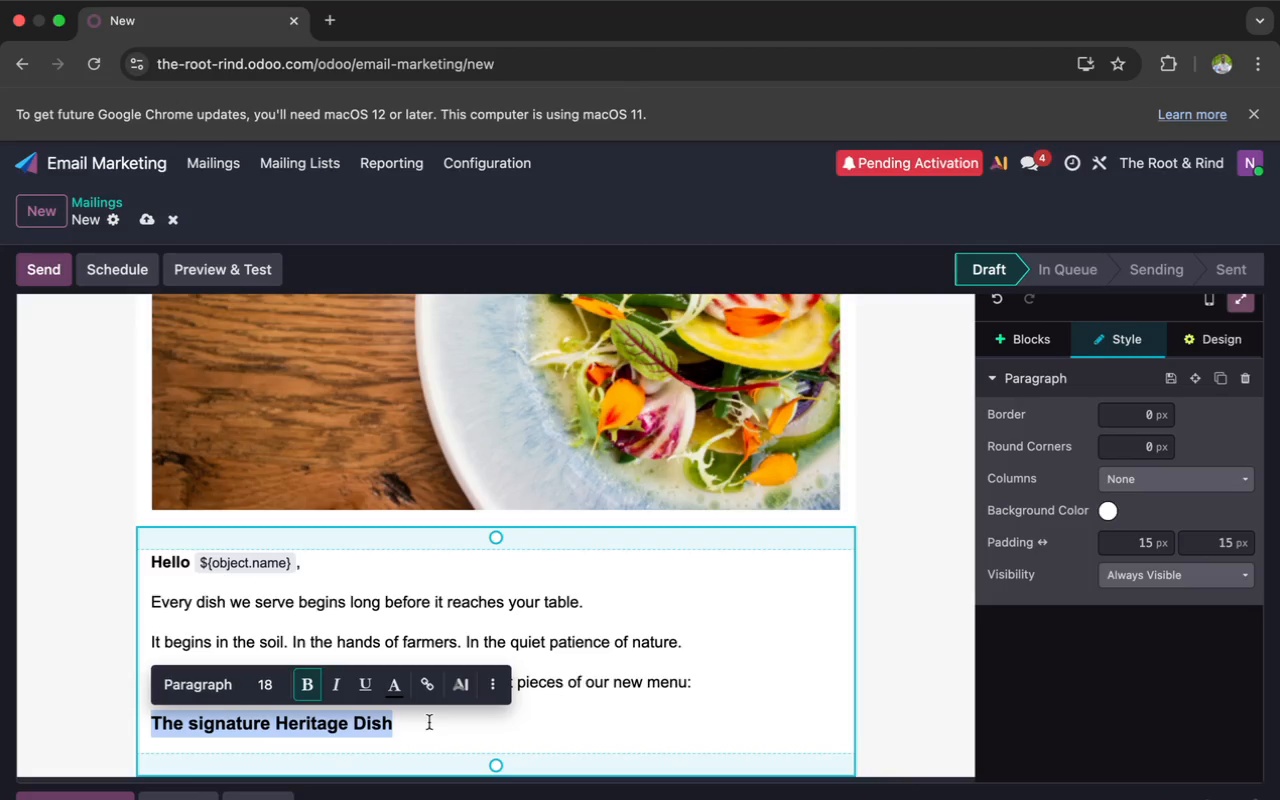 
left_click([415, 726])
 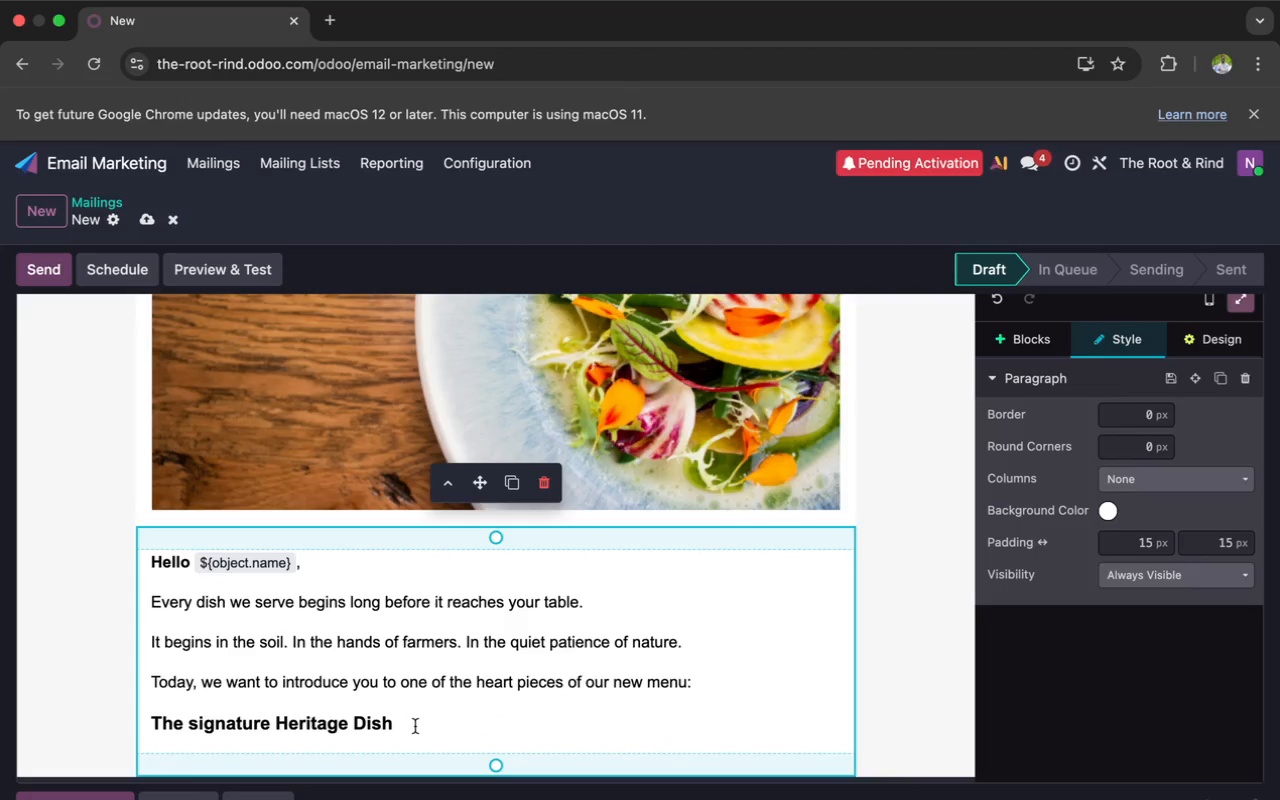 
key(Enter)
 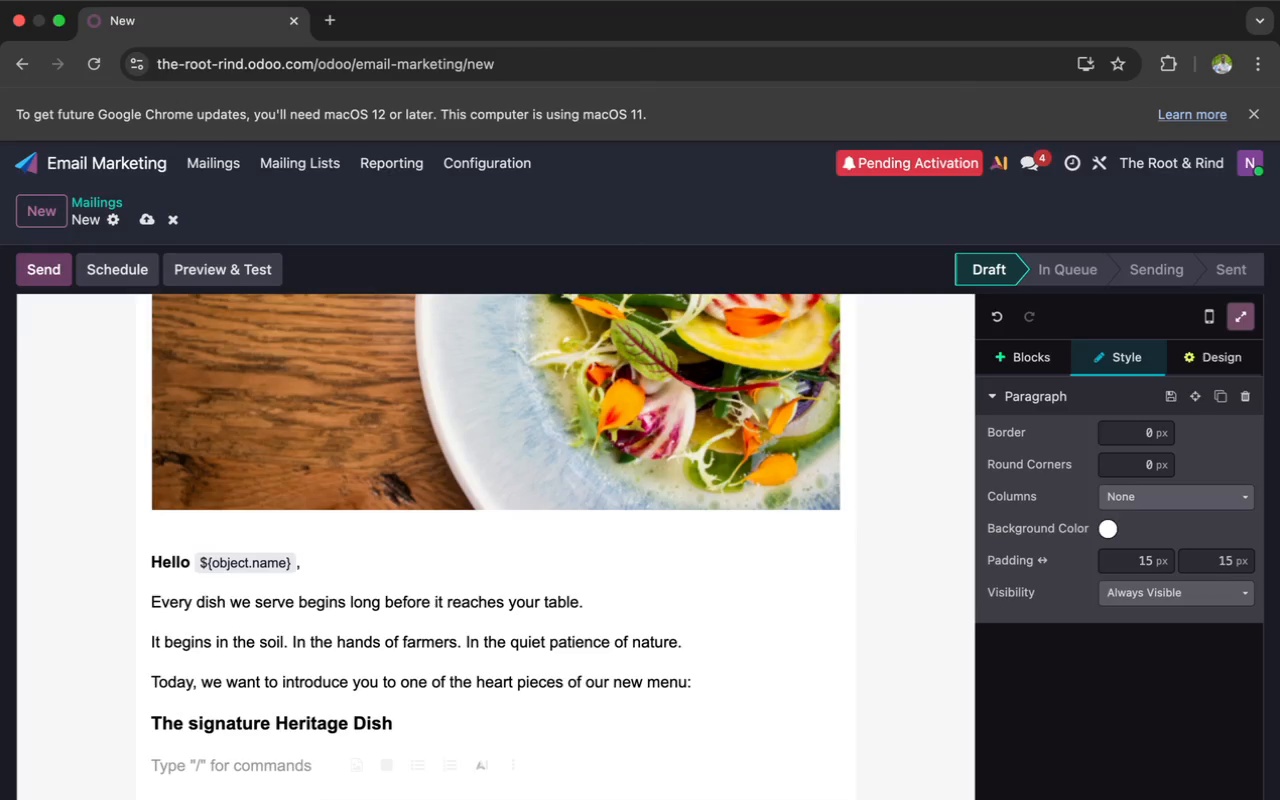 
wait(12.21)
 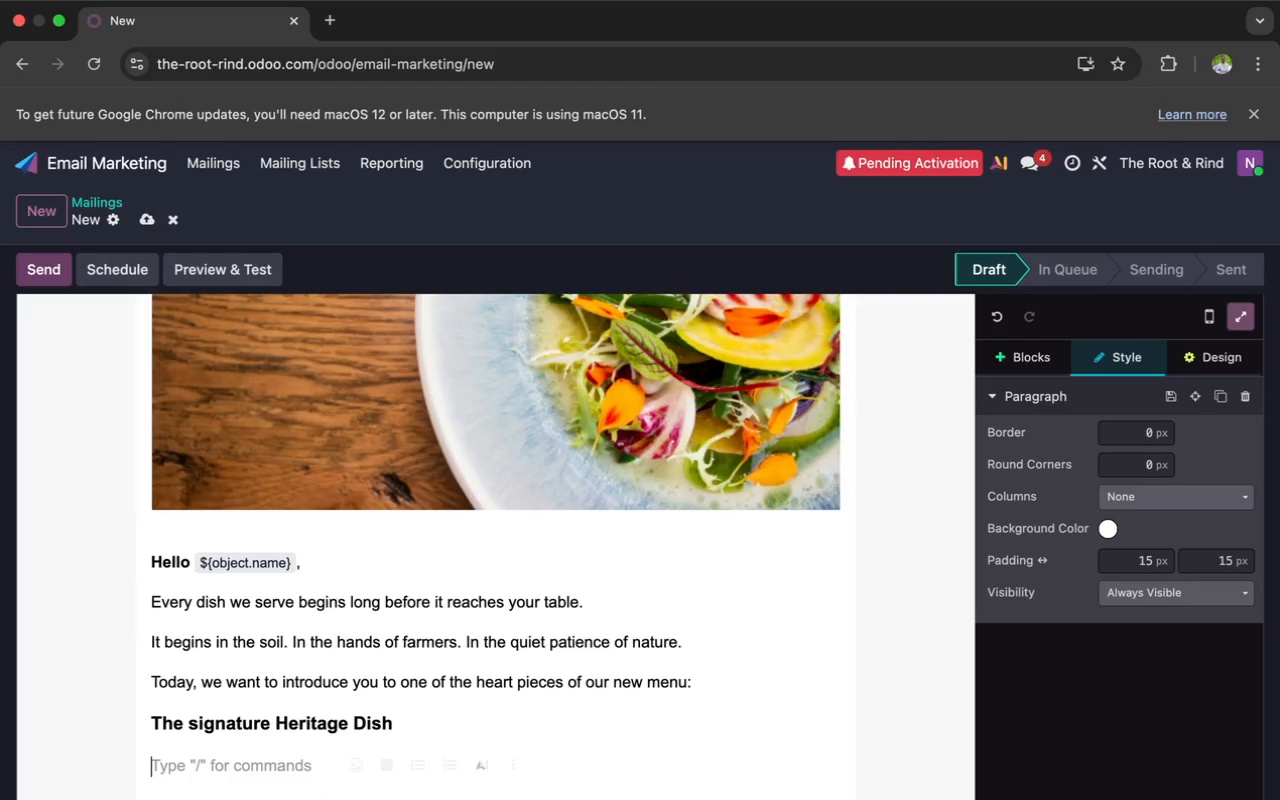 
type(Craf)
 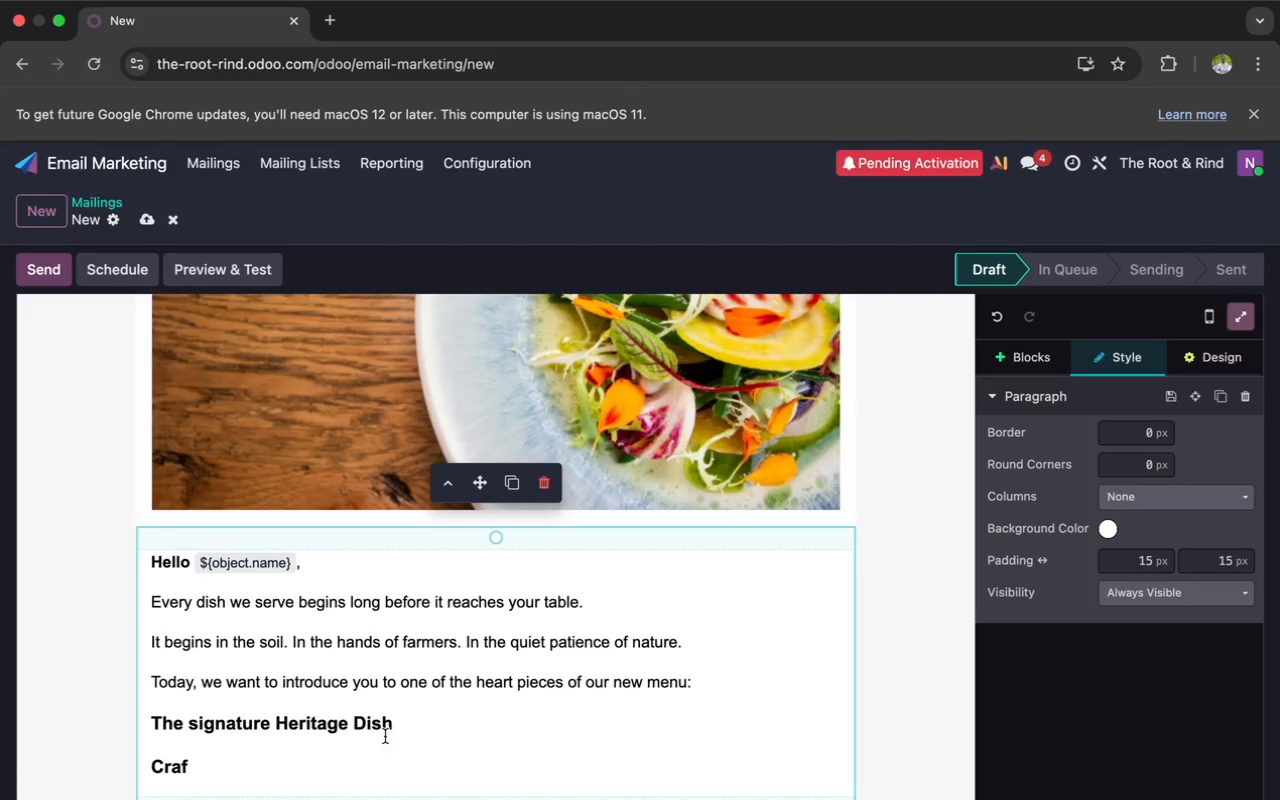 
left_click_drag(start_coordinate=[188, 768], to_coordinate=[145, 767])
 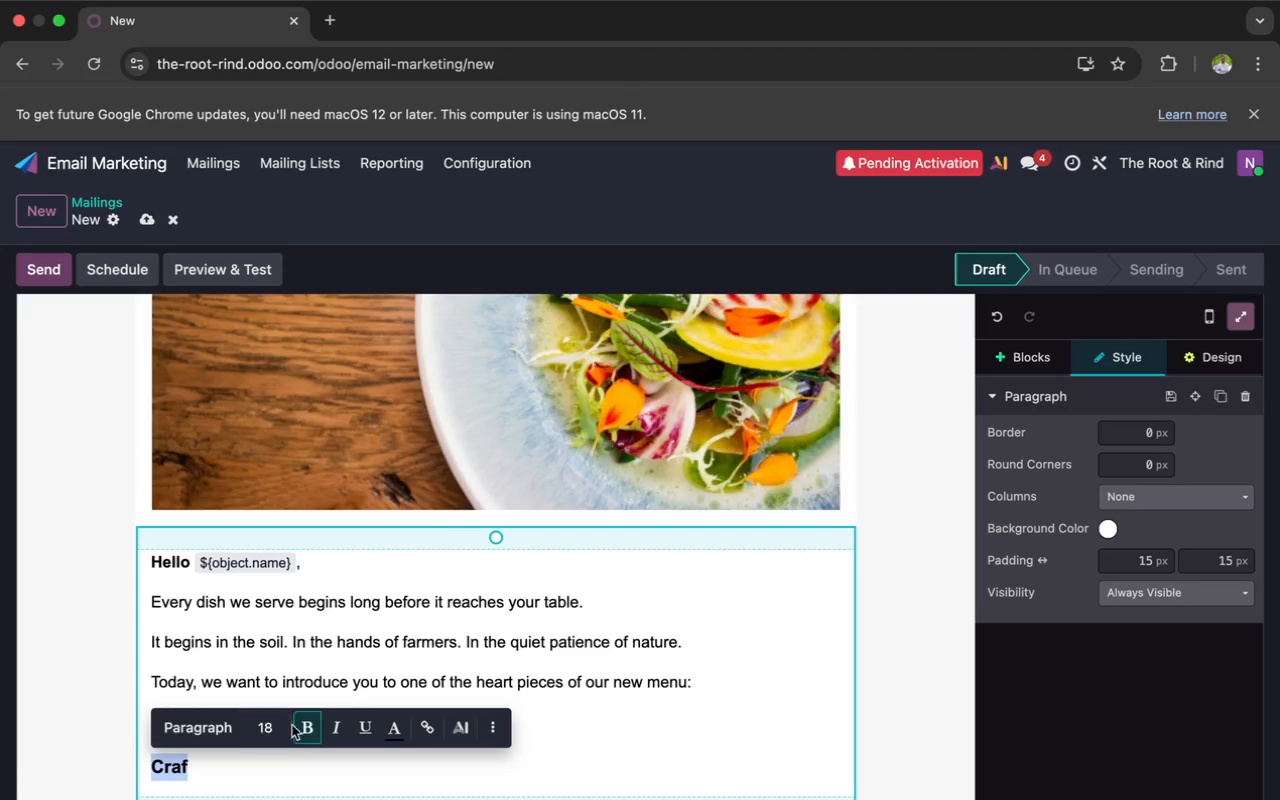 
left_click([308, 724])
 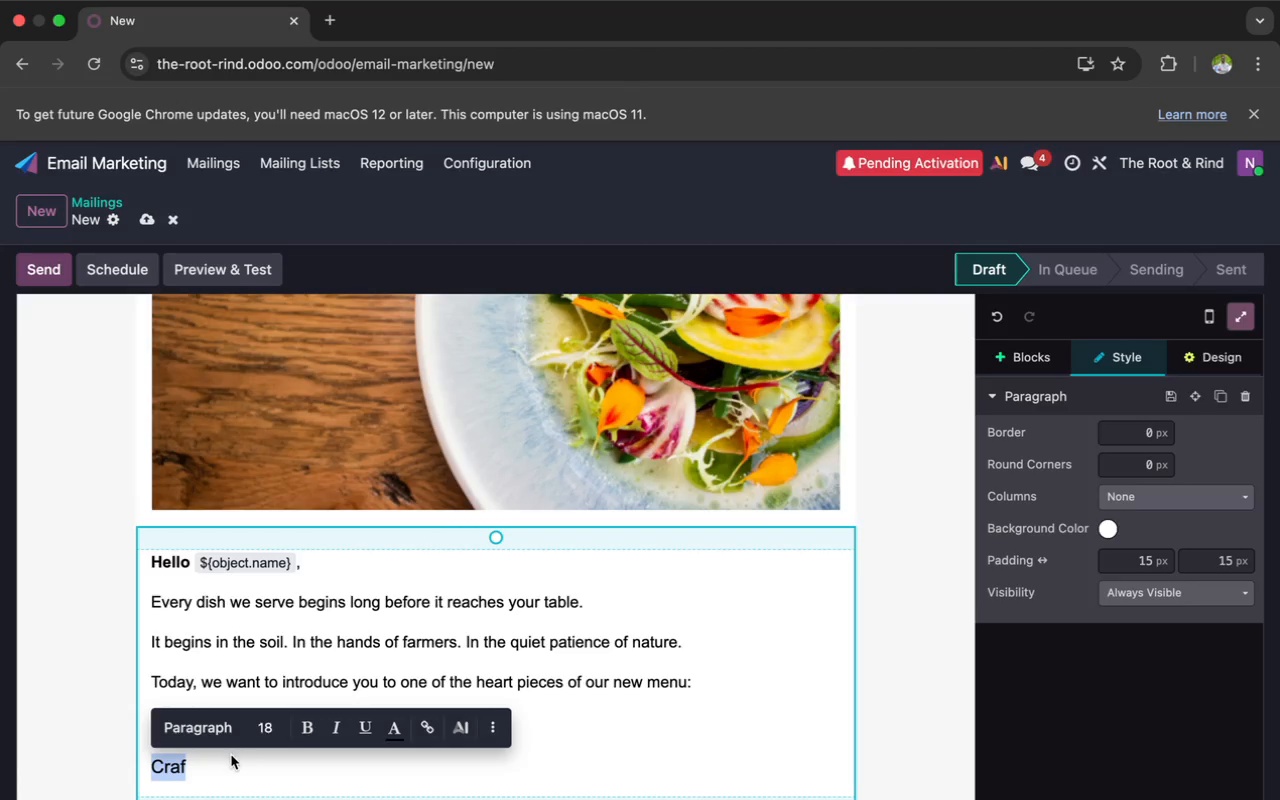 
left_click([222, 758])
 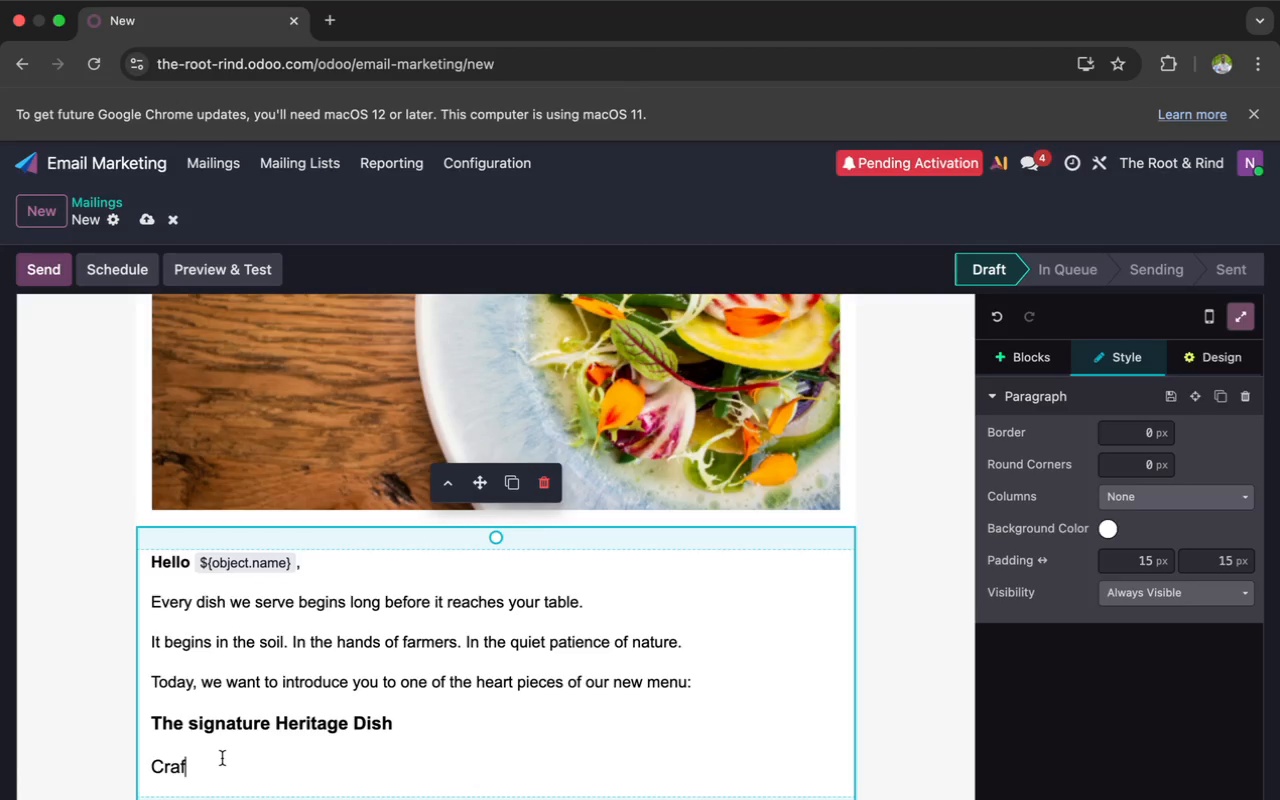 
type(ted by our head chef and in)
 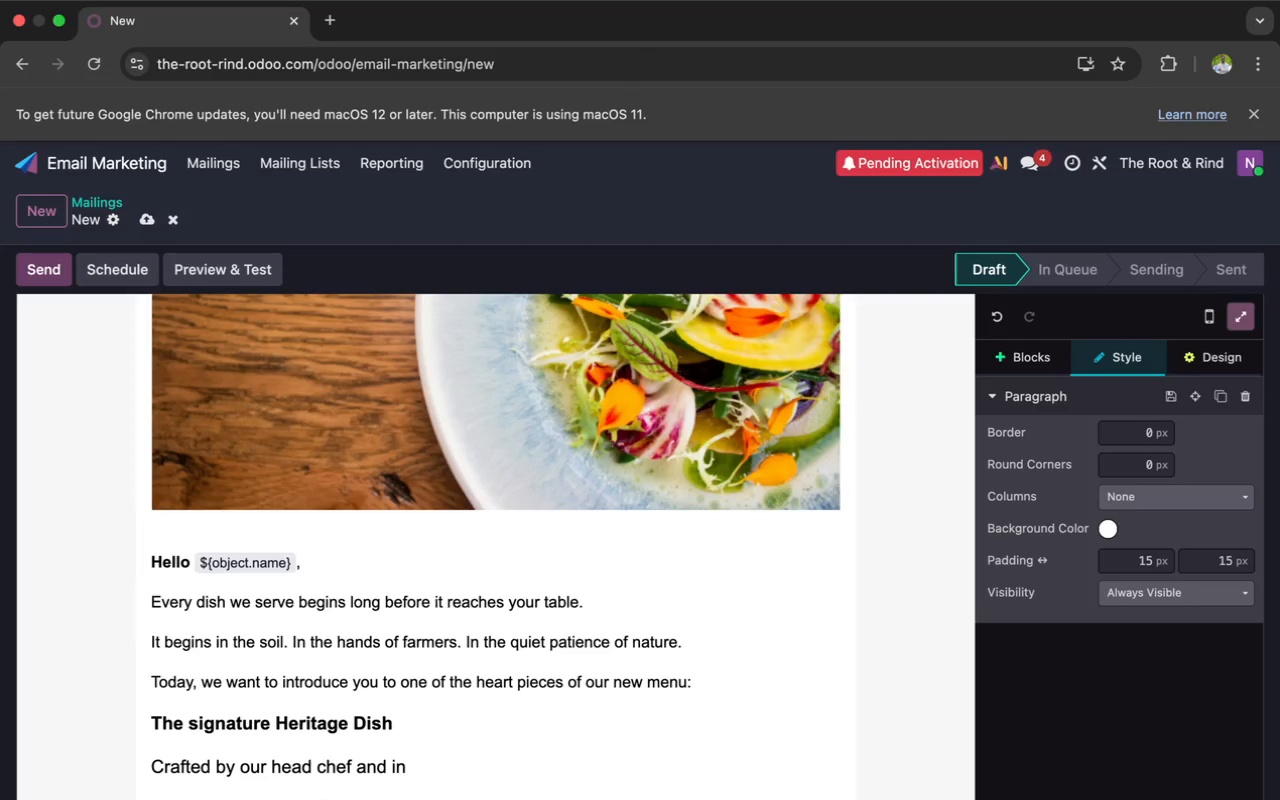 
wait(9.6)
 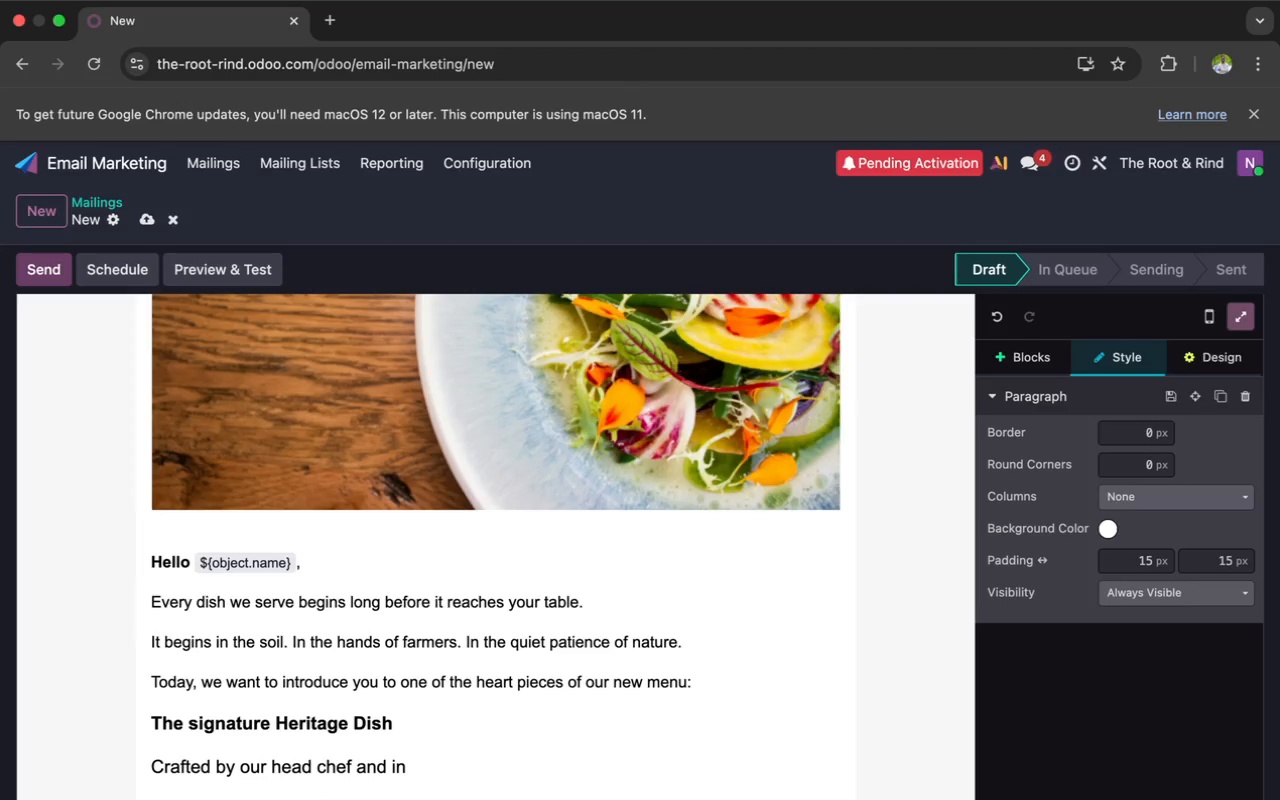 
type(spired by `$)
 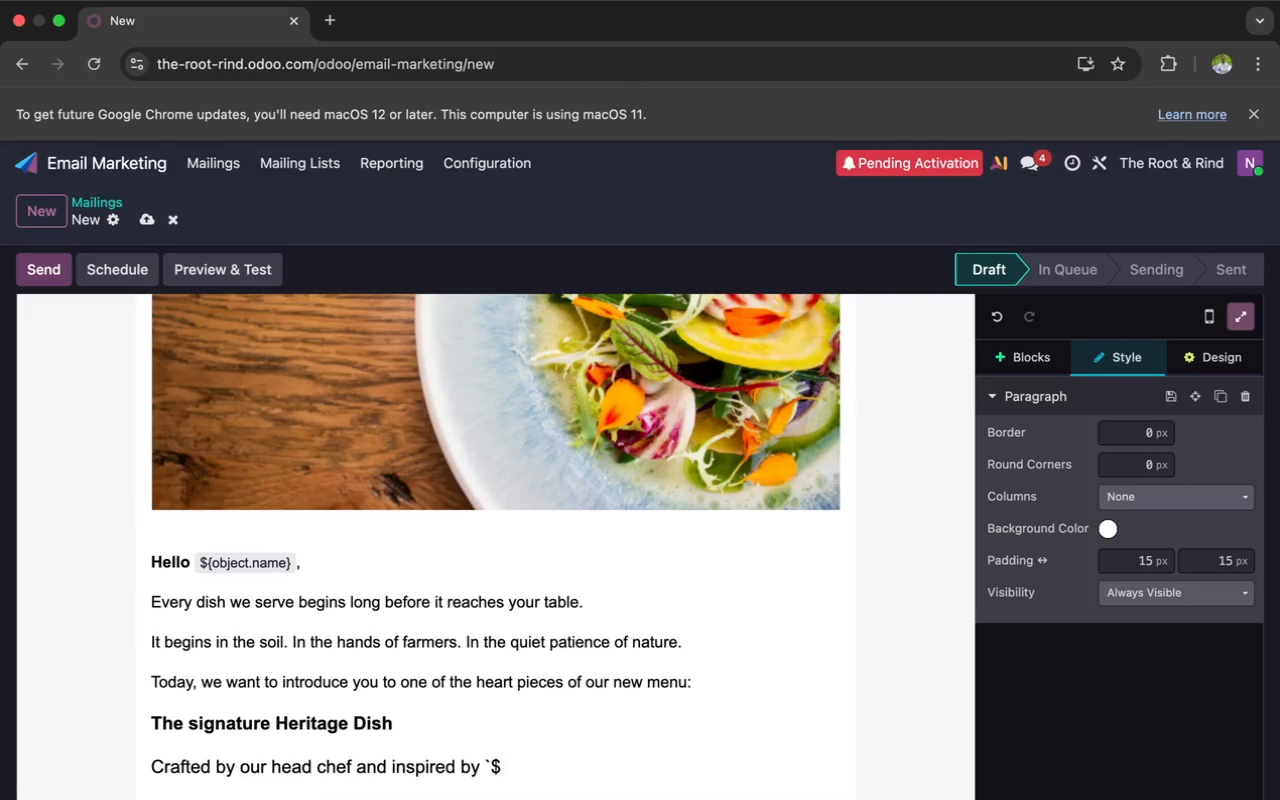 
key(Shift+BracketLeft)
 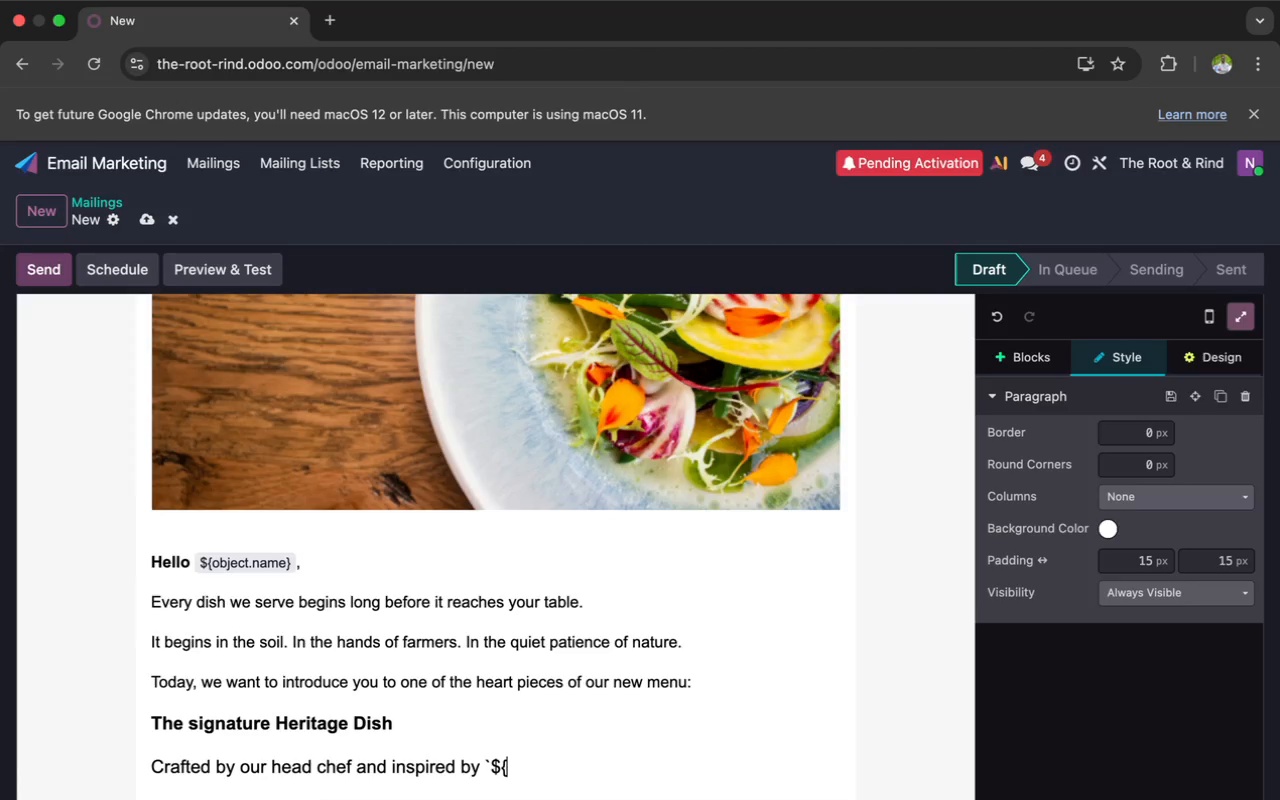 
wait(5.82)
 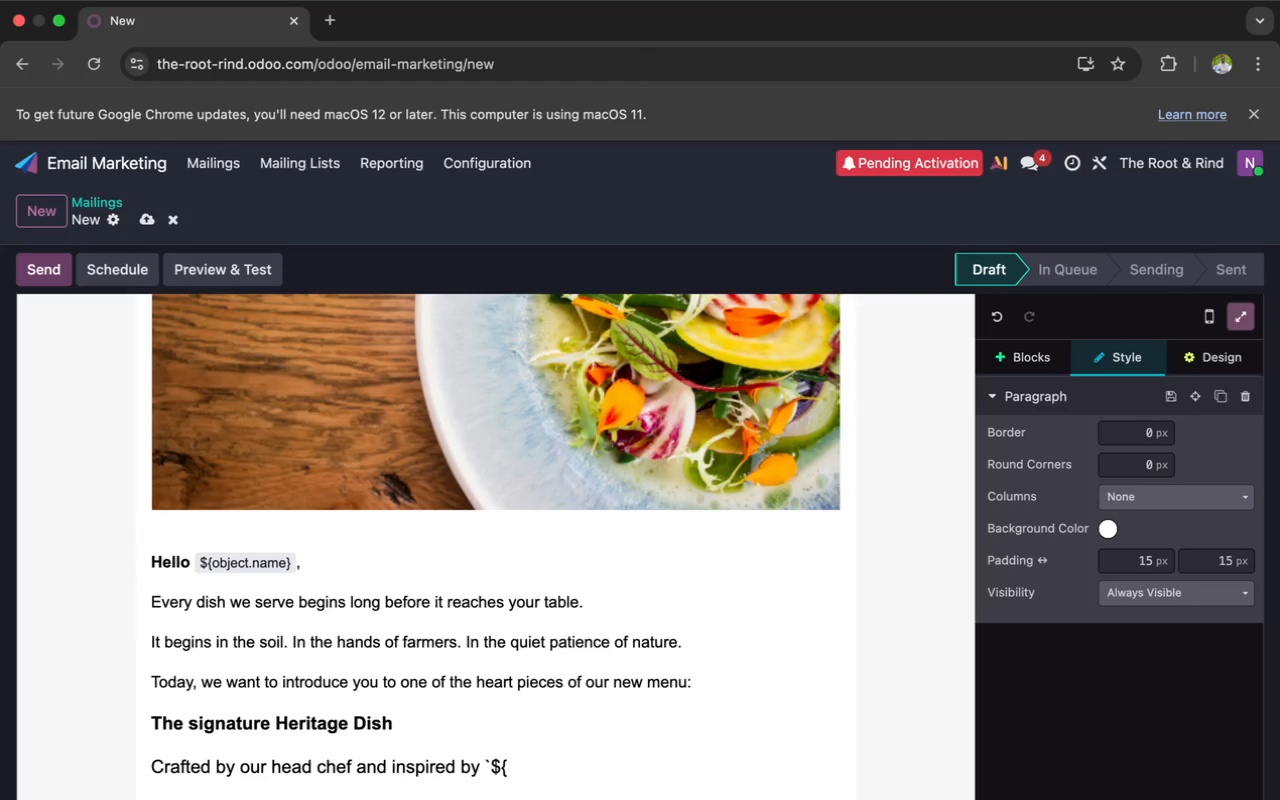 
type(object)
 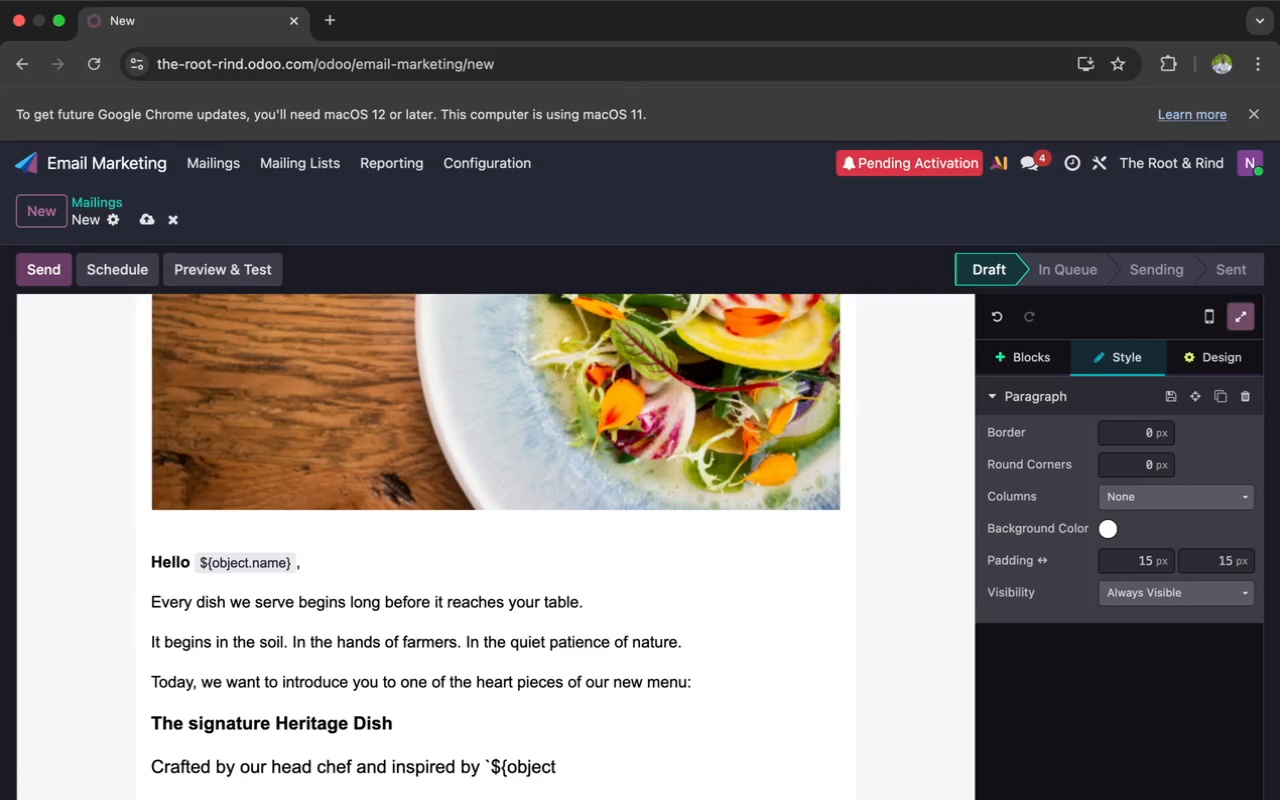 
type(.x_favorite_dish)
 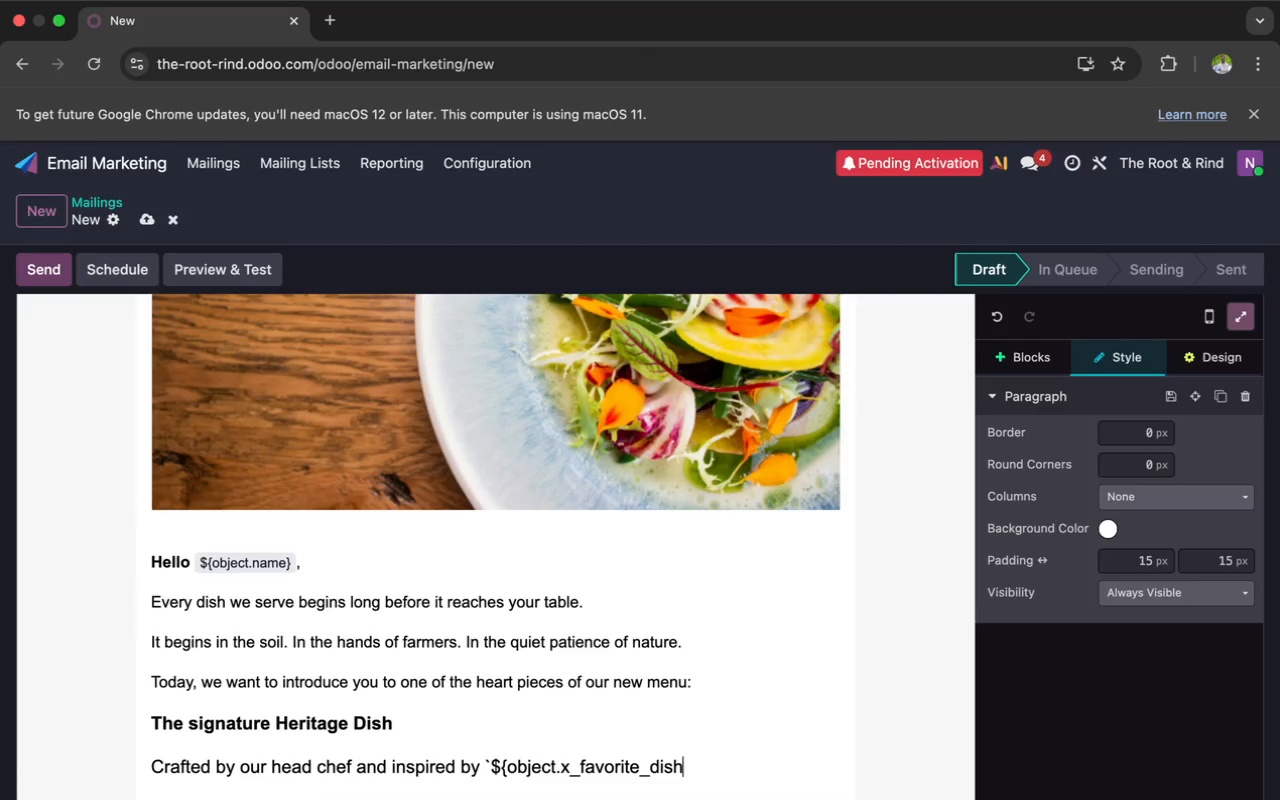 
type(_category })
 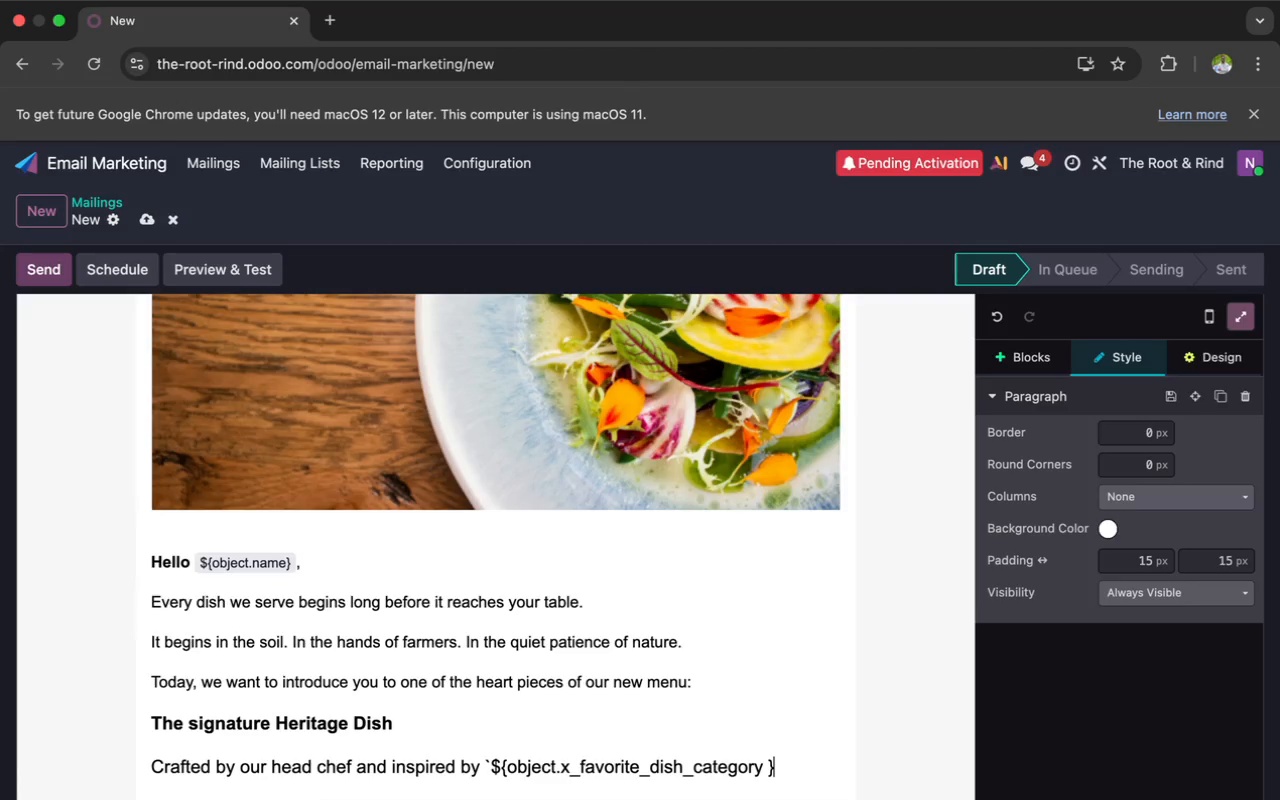 
type(` cuisine, this dish repress)
key(Backspace)
type(ents the soul of our sesonal philoso)
 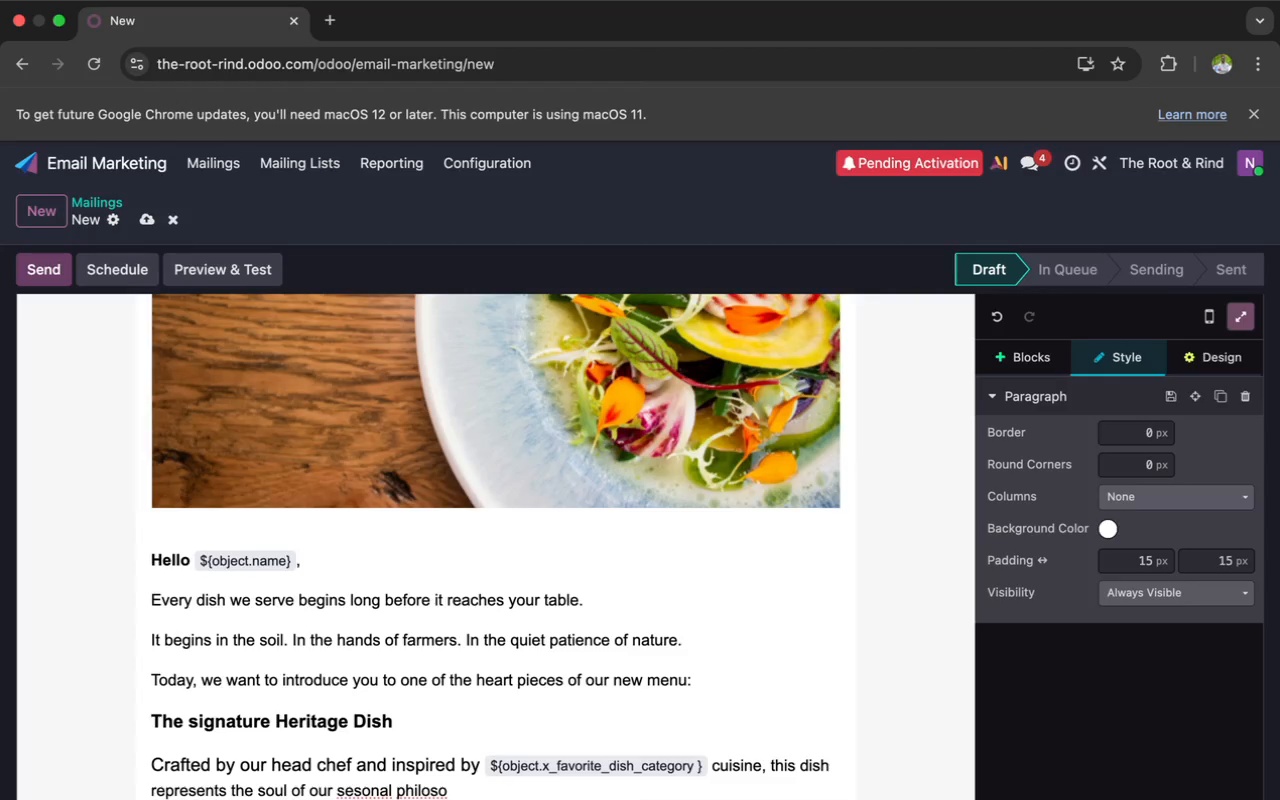 
wait(5.1)
 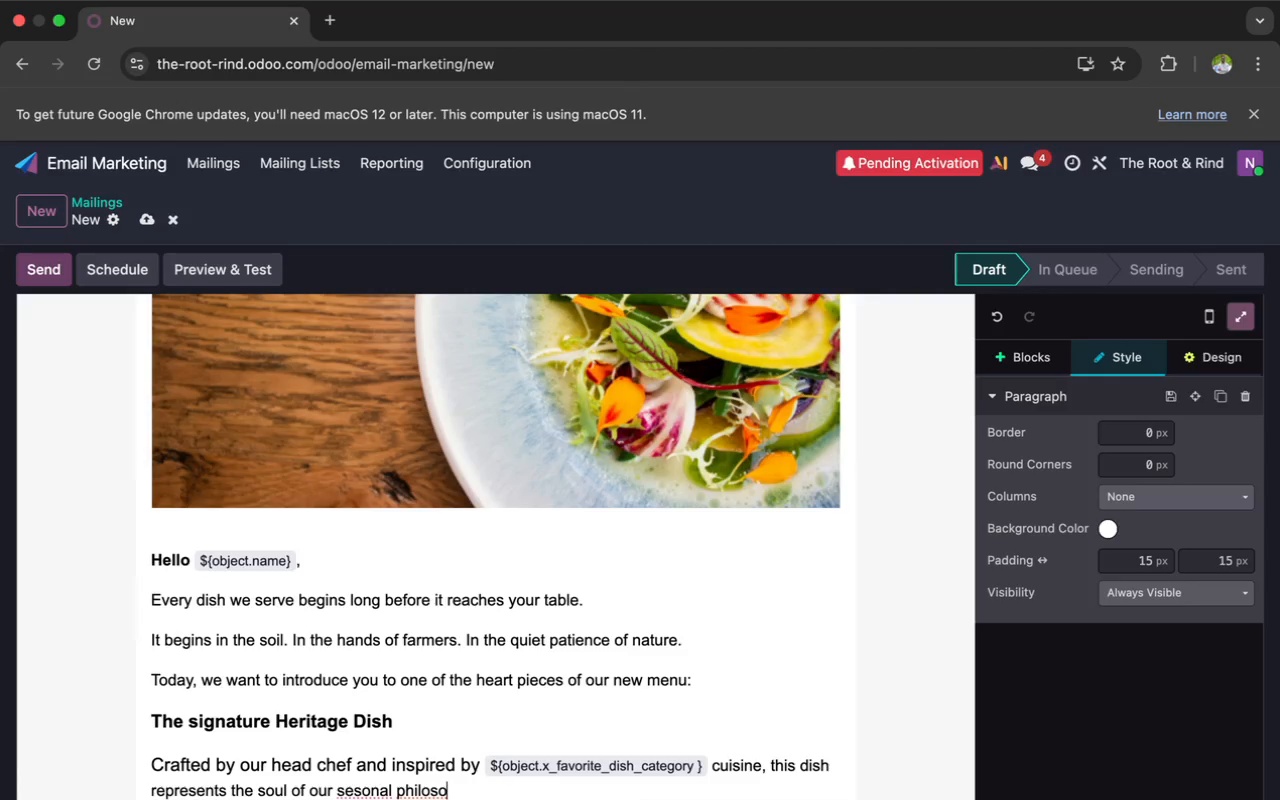 
type(phy)
 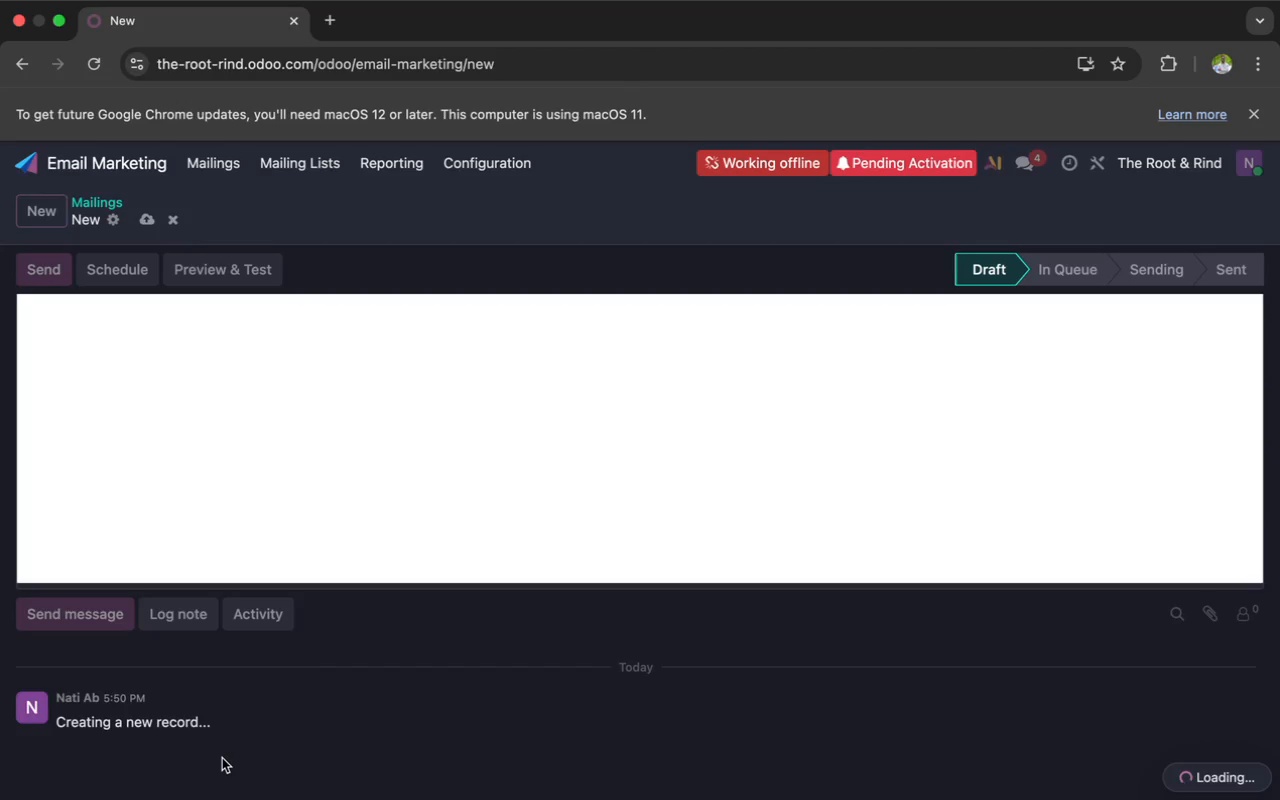 
wait(36.48)
 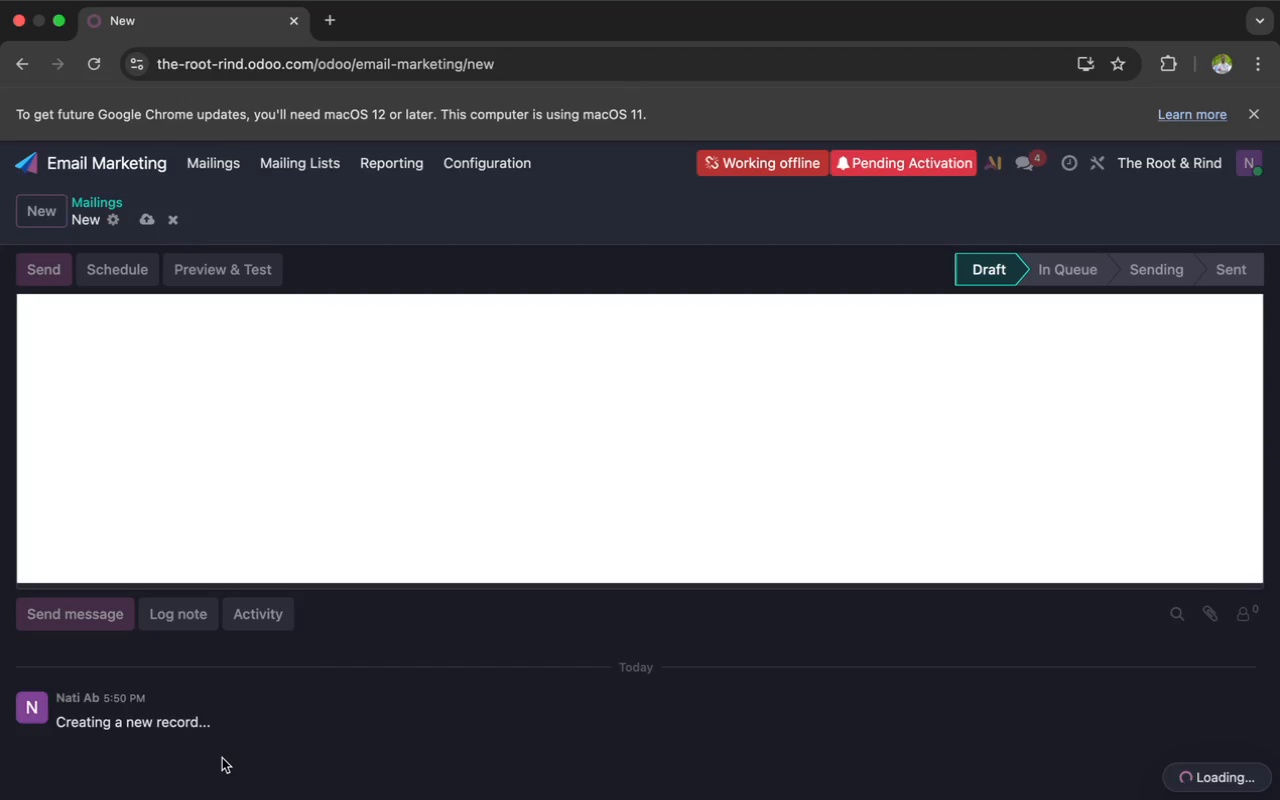 
scroll: coordinate [390, 573], scroll_direction: up, amount: 58.0
 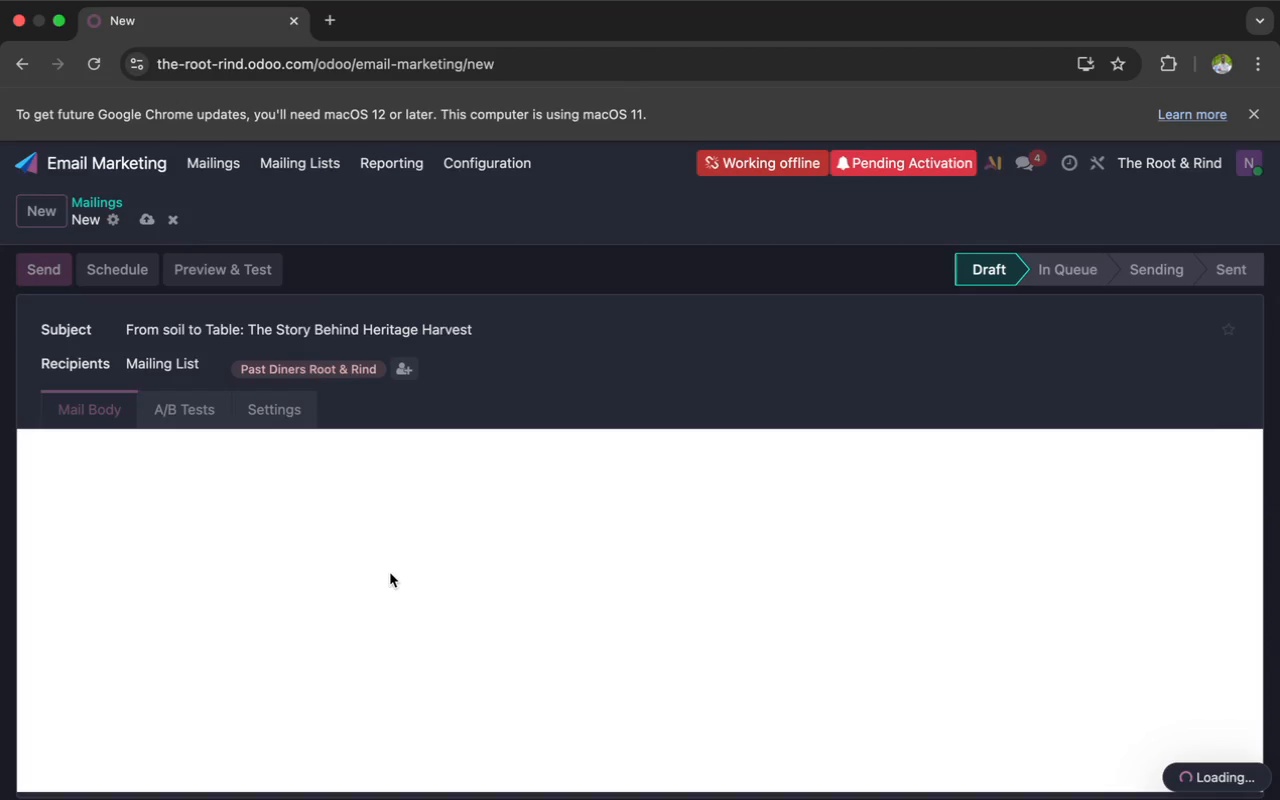 
wait(12.27)
 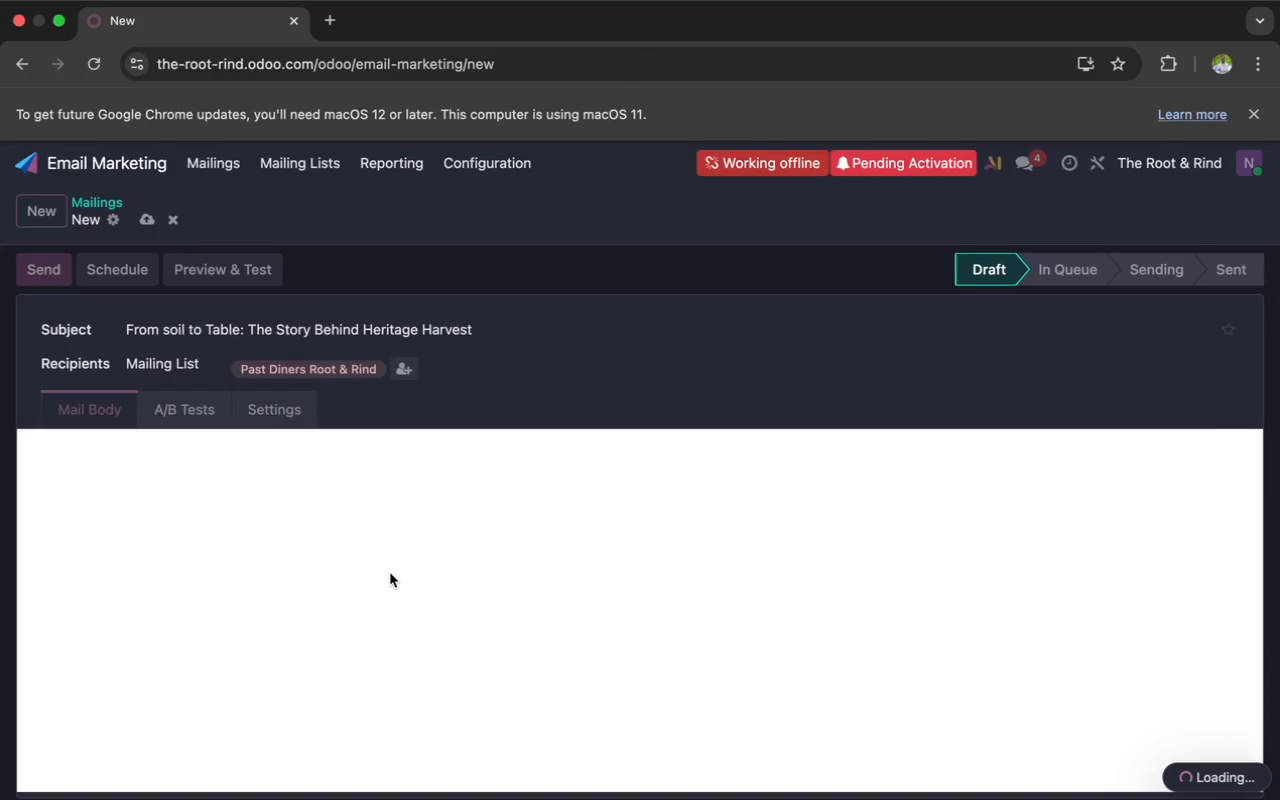 
left_click([1018, 12])
 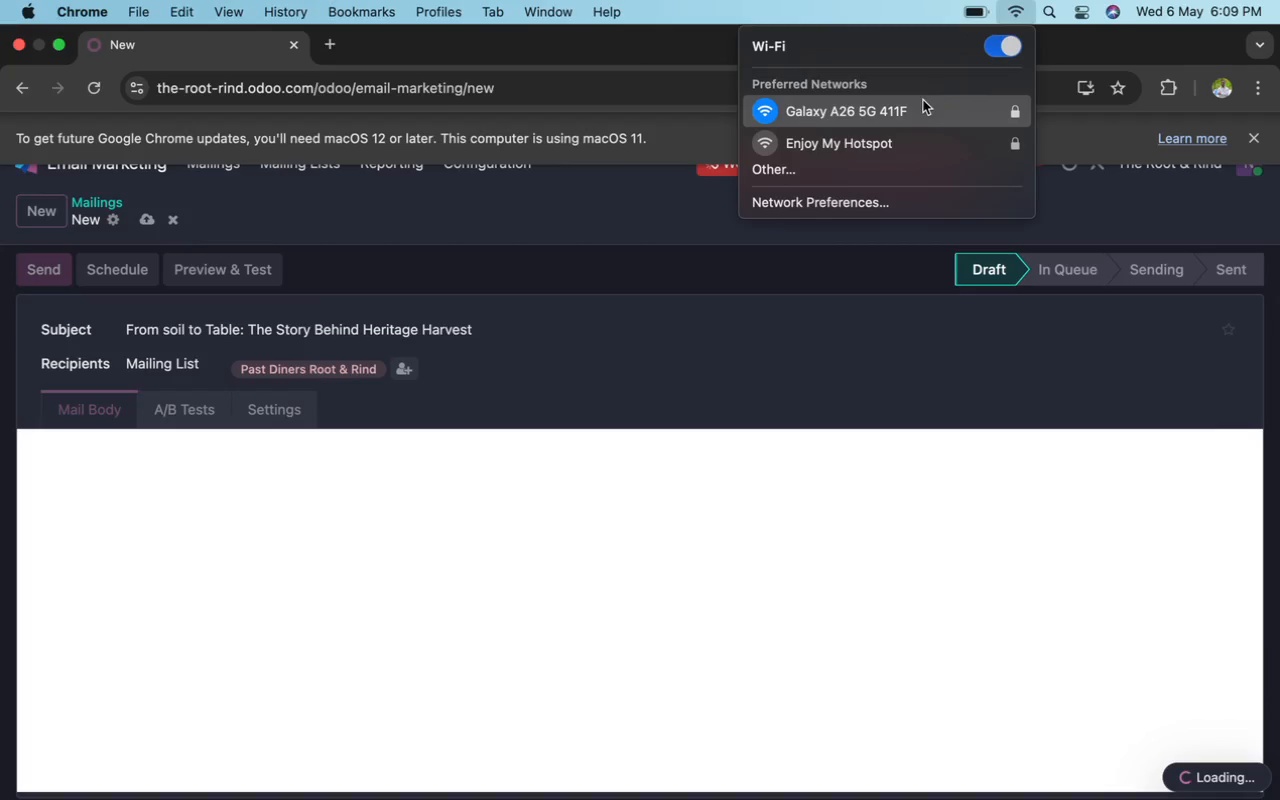 
left_click([896, 140])
 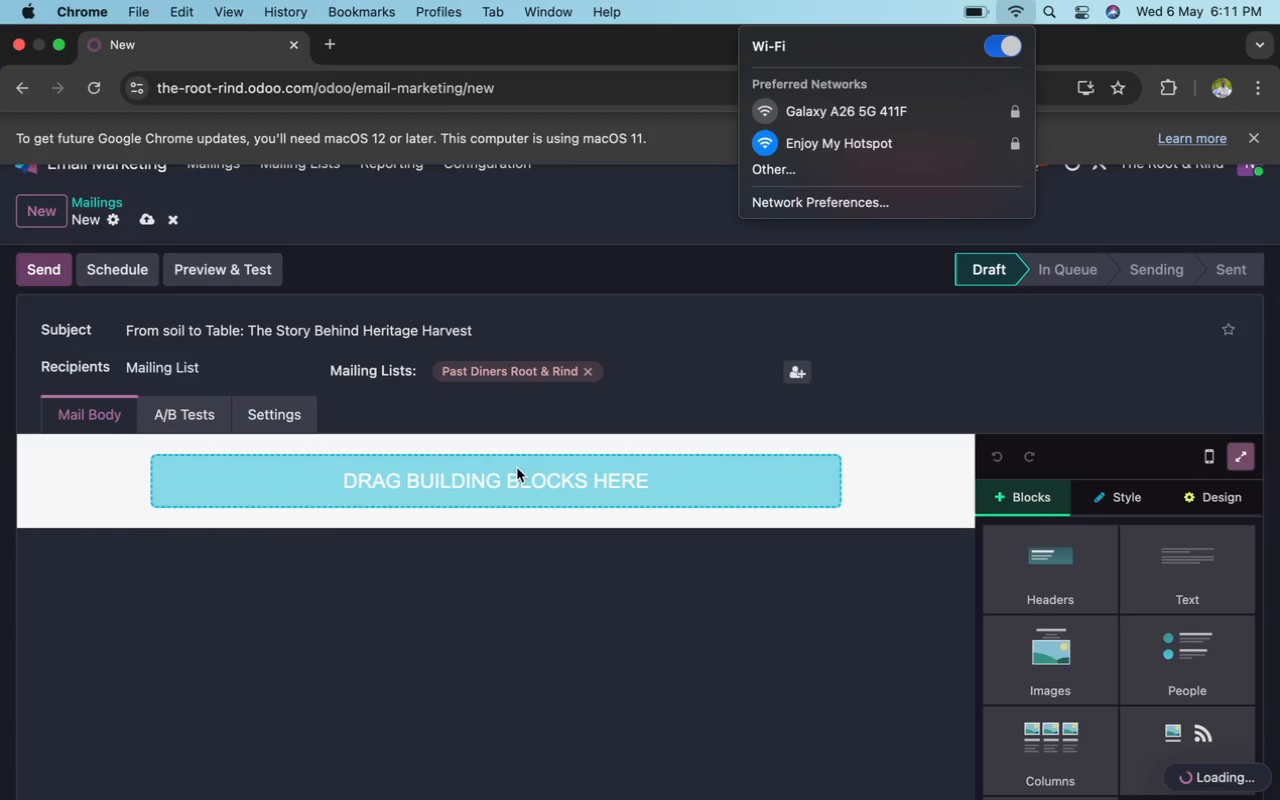 
wait(133.91)
 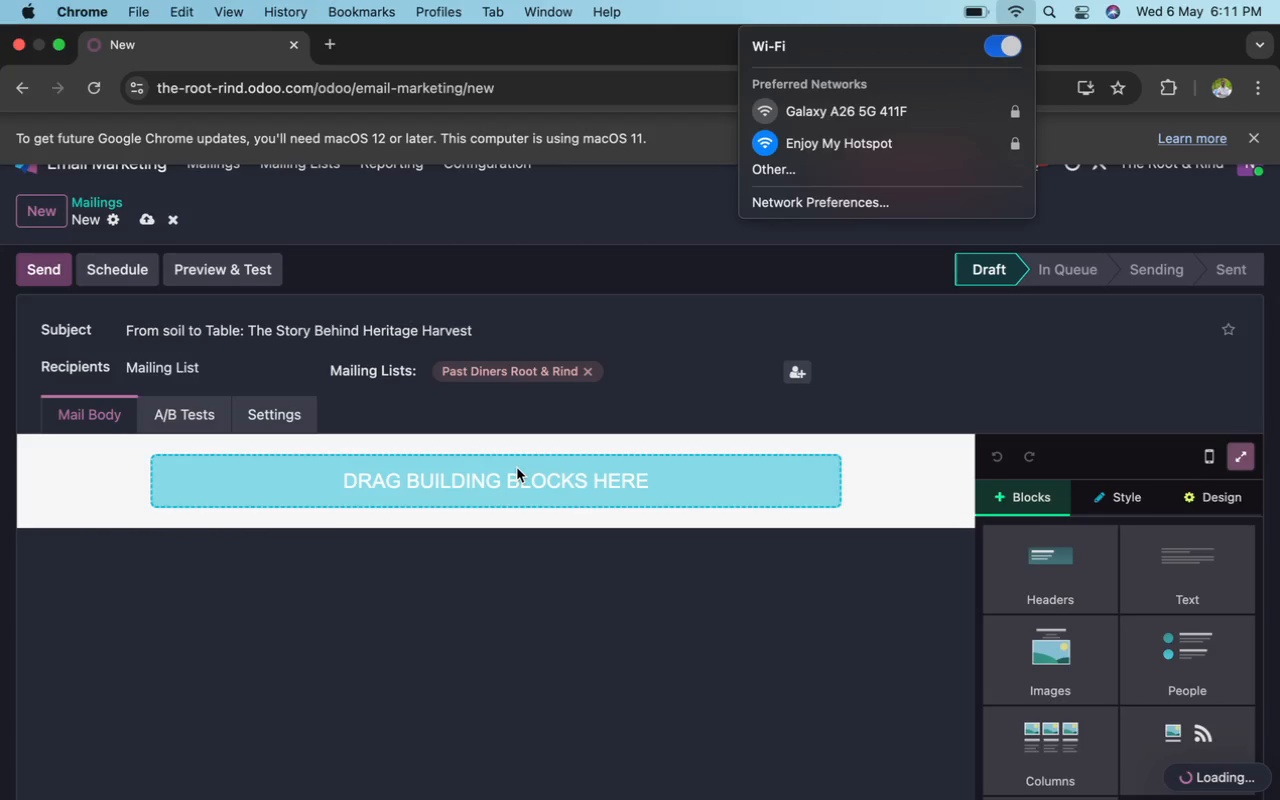 
left_click([498, 480])
 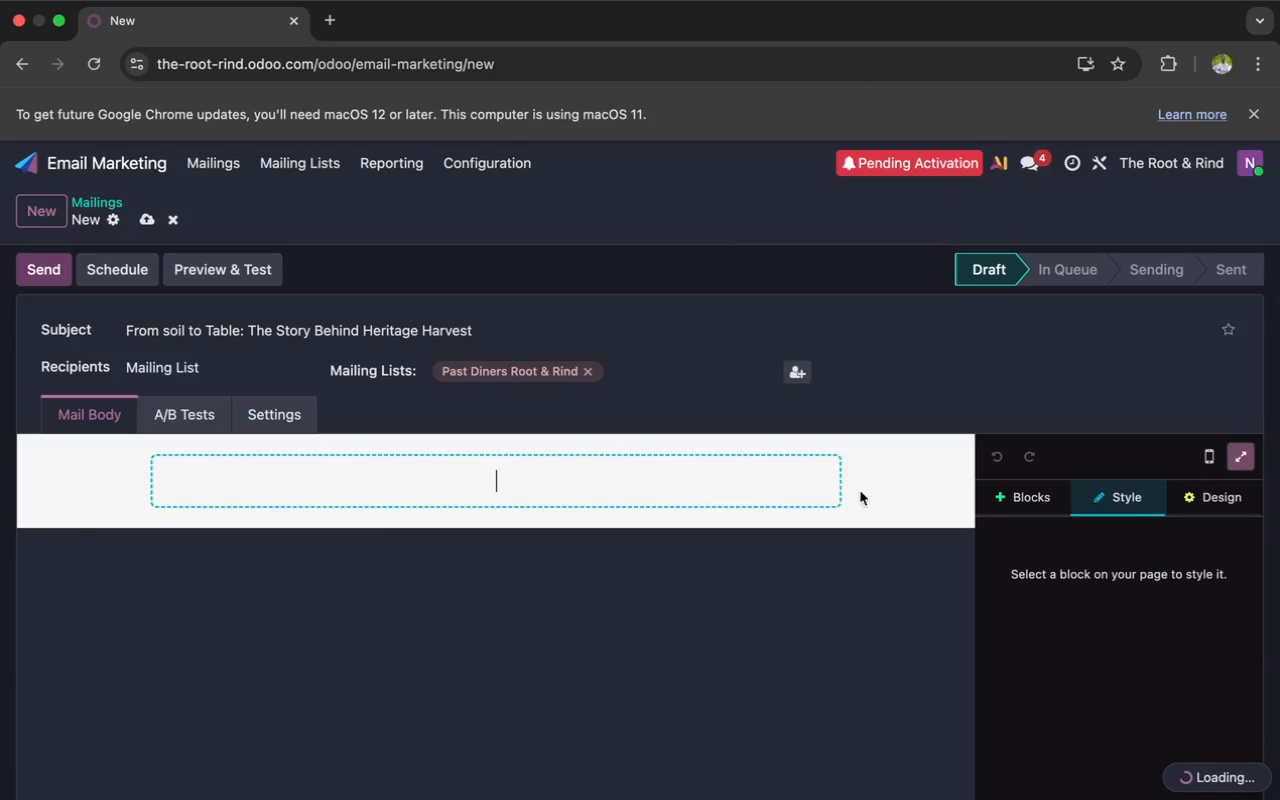 
left_click([994, 498])
 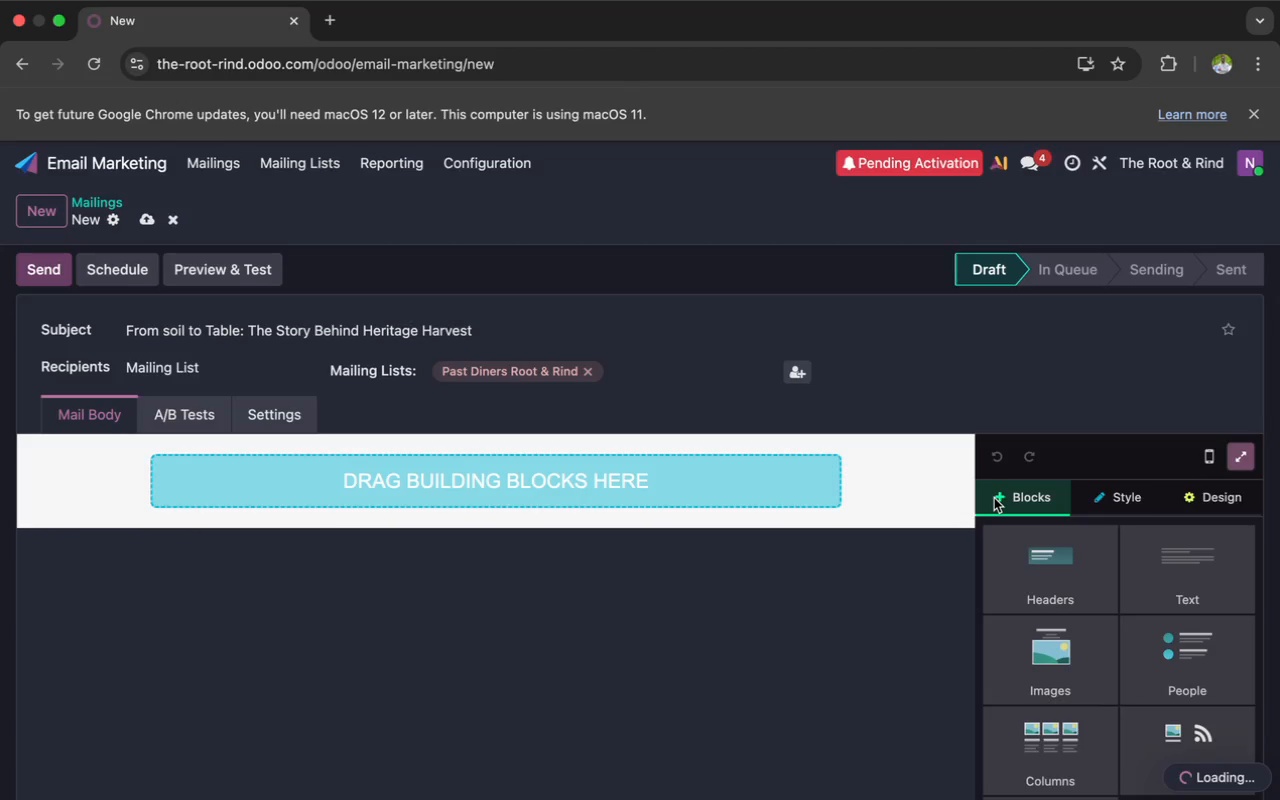 
wait(18.6)
 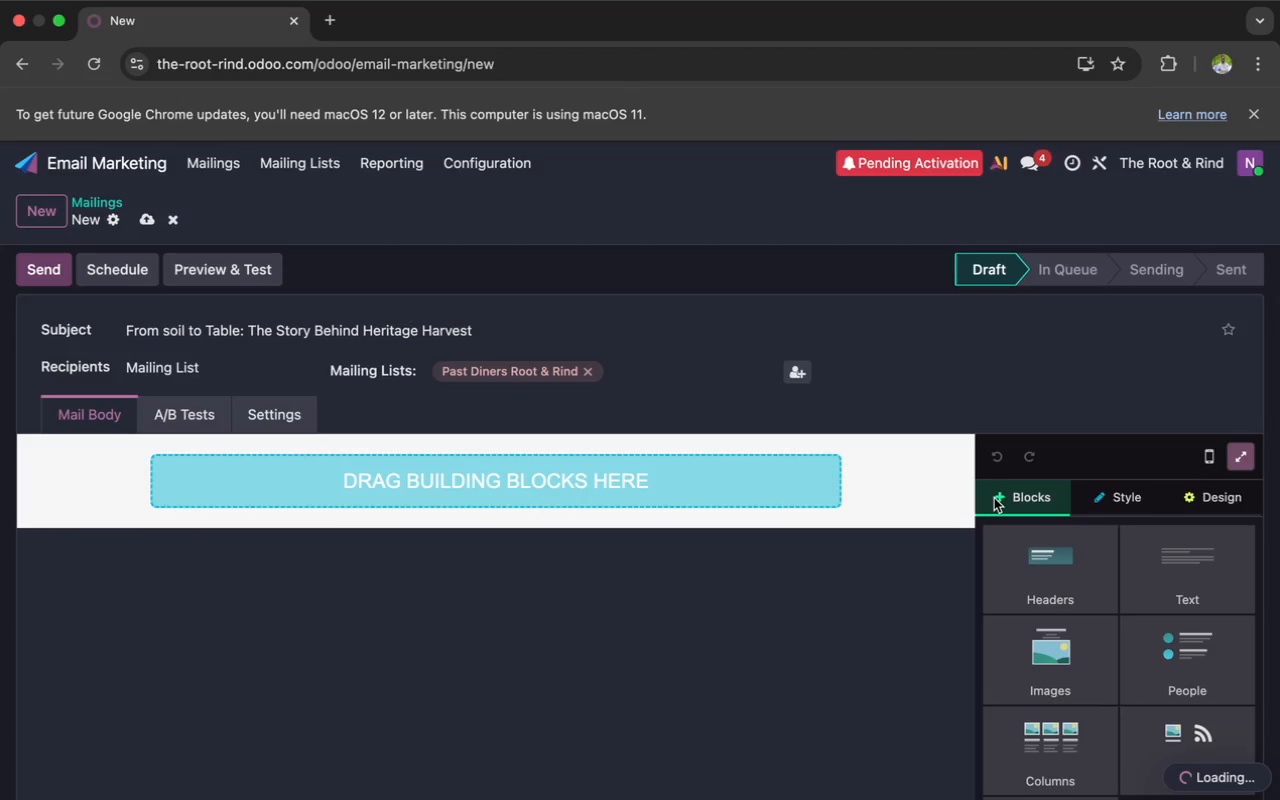 
left_click([1063, 679])
 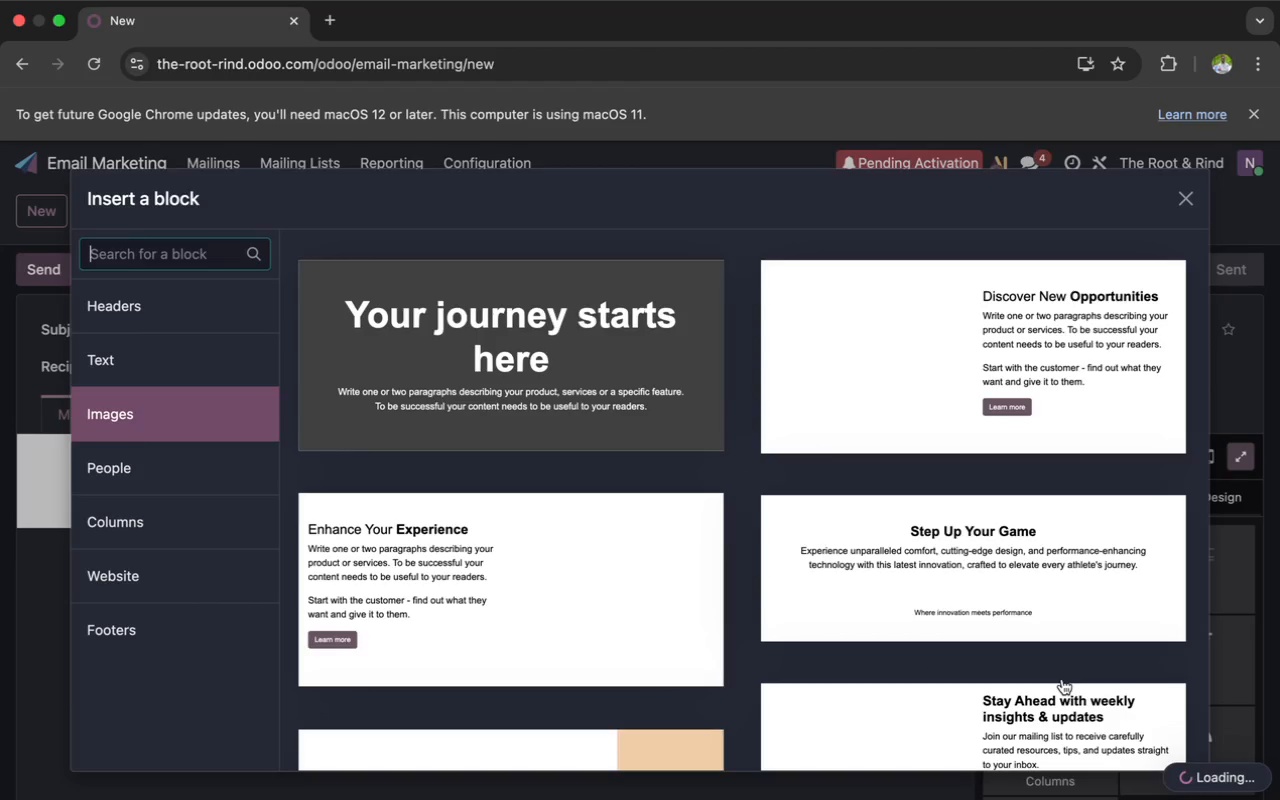 
left_click([821, 526])
 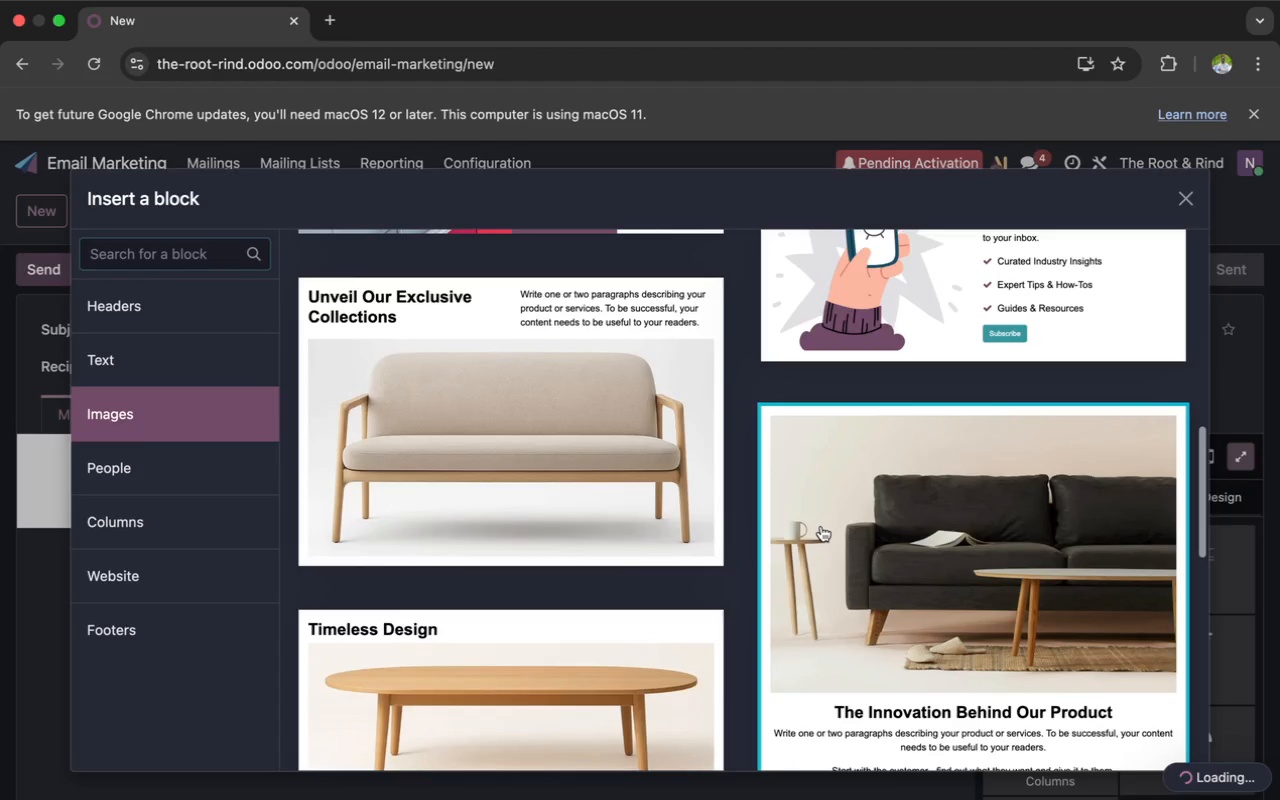 
scroll: coordinate [721, 518], scroll_direction: down, amount: 75.0
 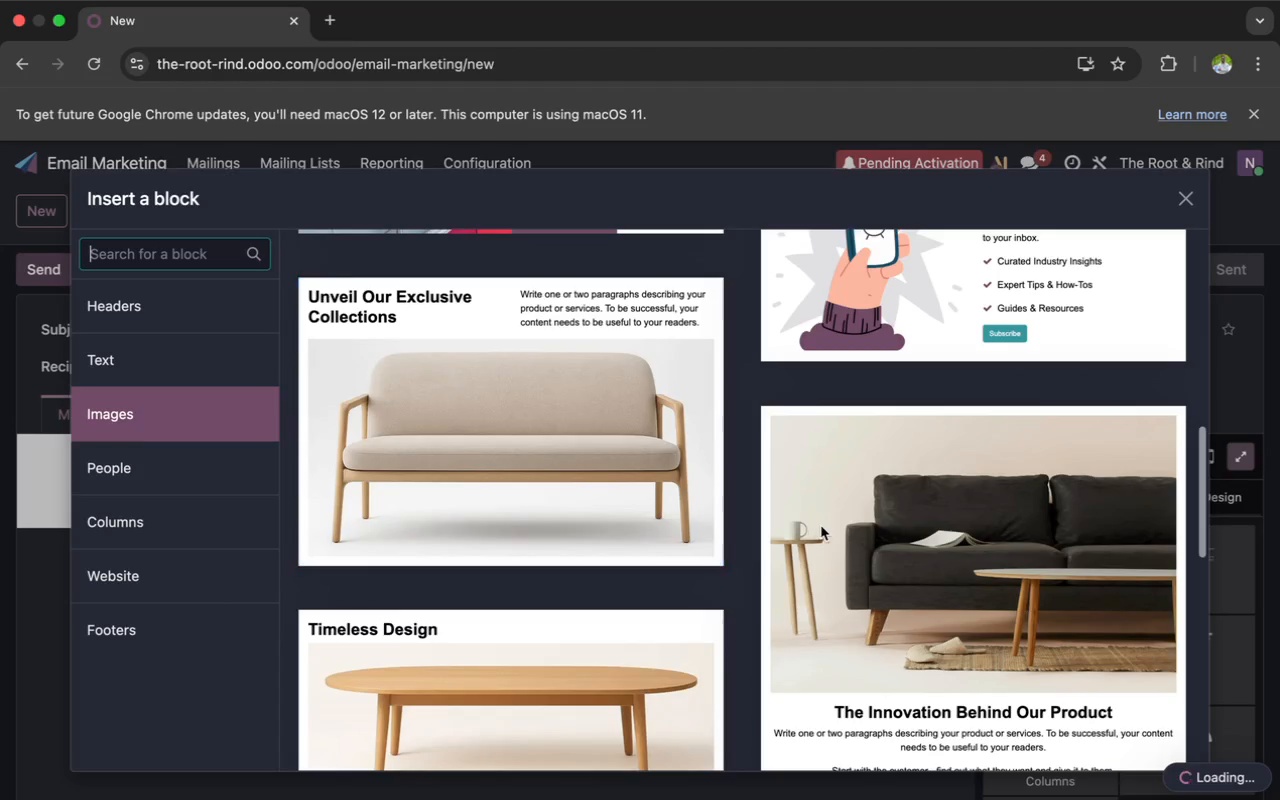 
mouse_move([796, 523])
 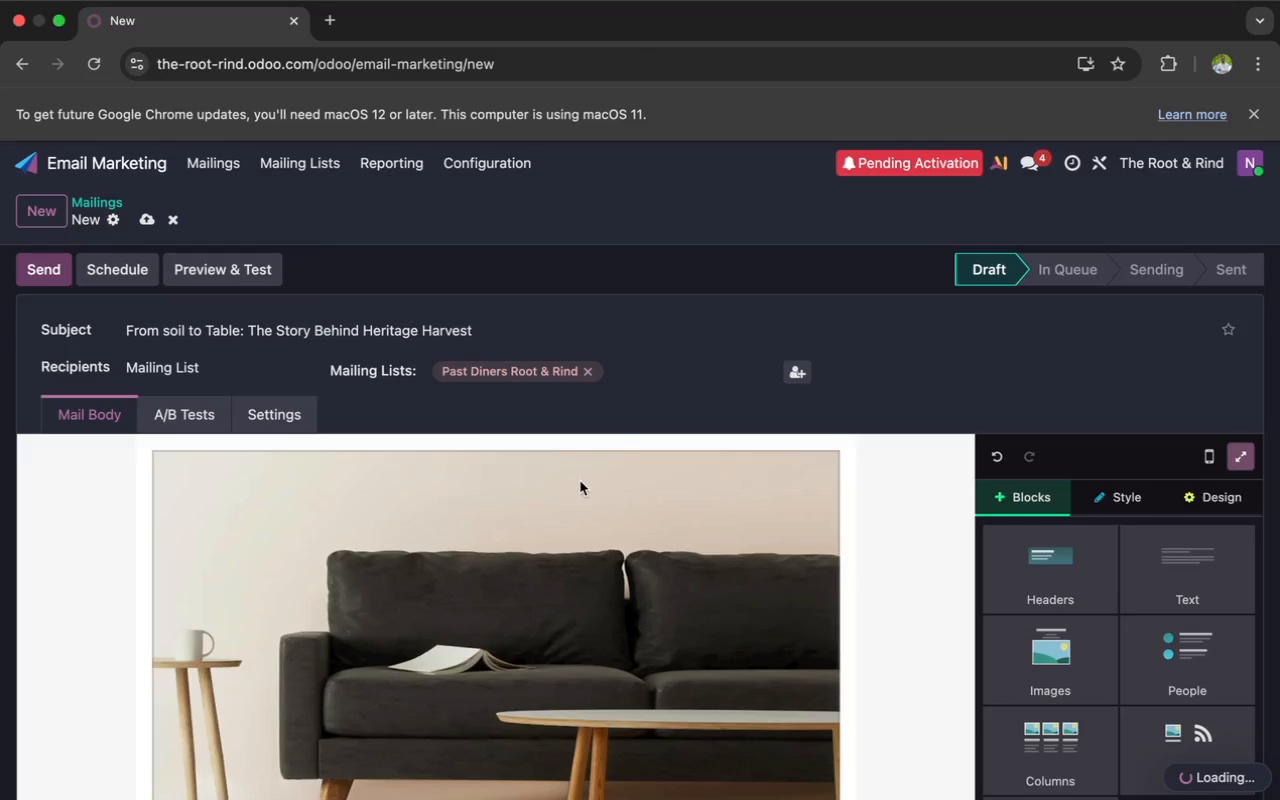 
wait(5.71)
 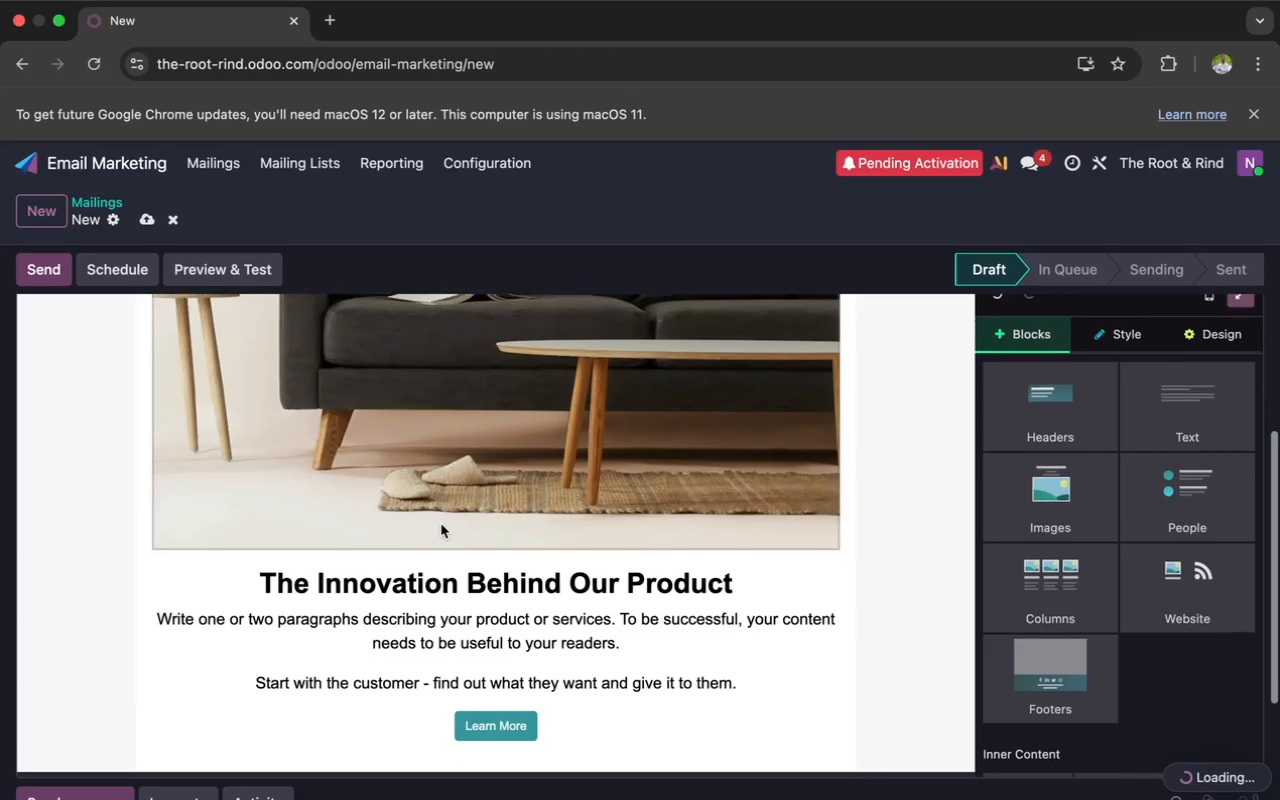 
left_click([455, 580])
 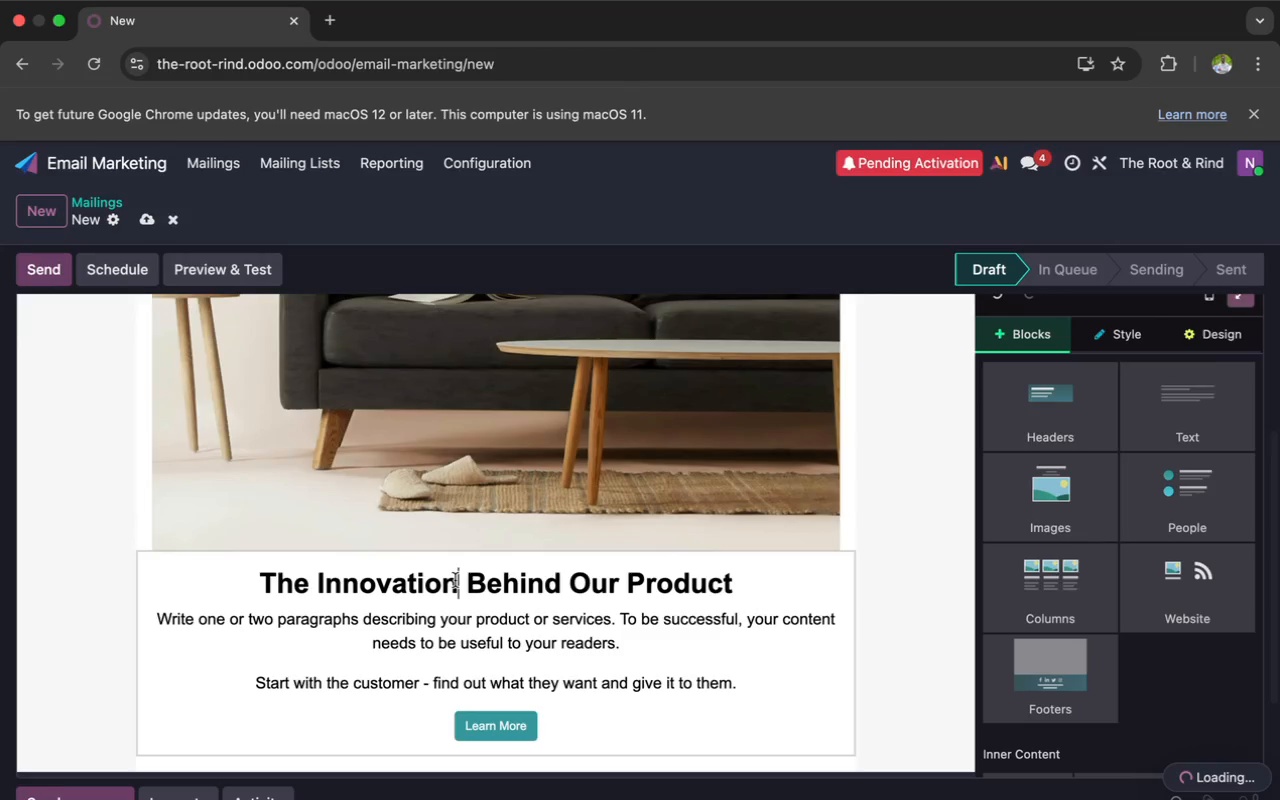 
scroll: coordinate [441, 524], scroll_direction: down, amount: 30.0
 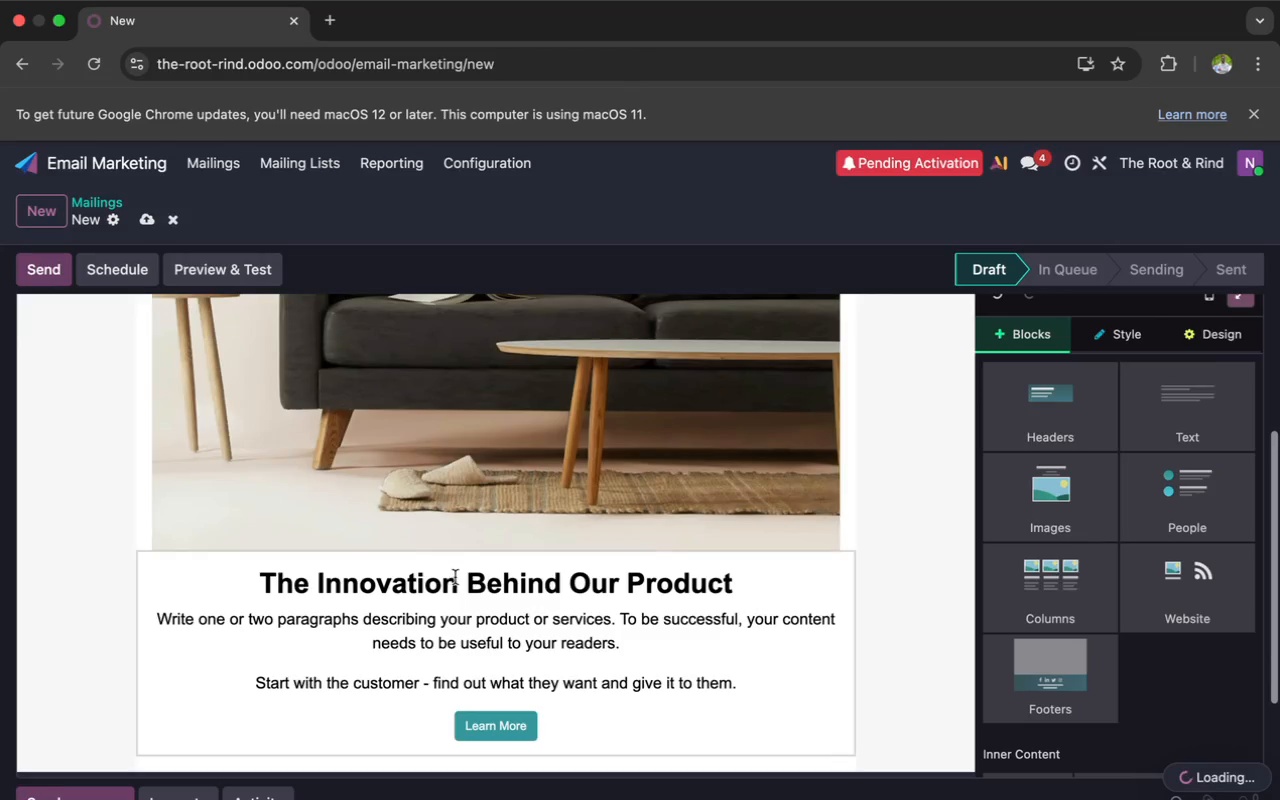 
mouse_move([471, 570])
 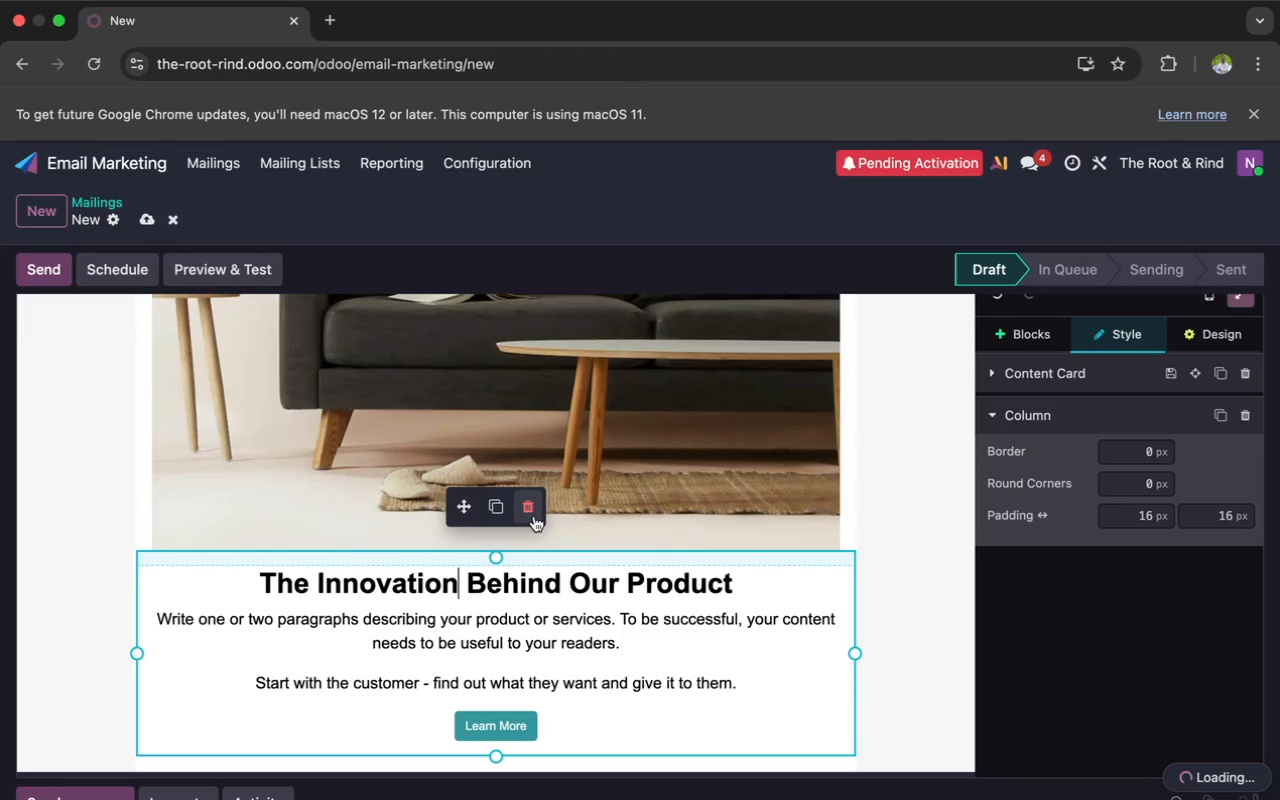 
left_click([533, 514])
 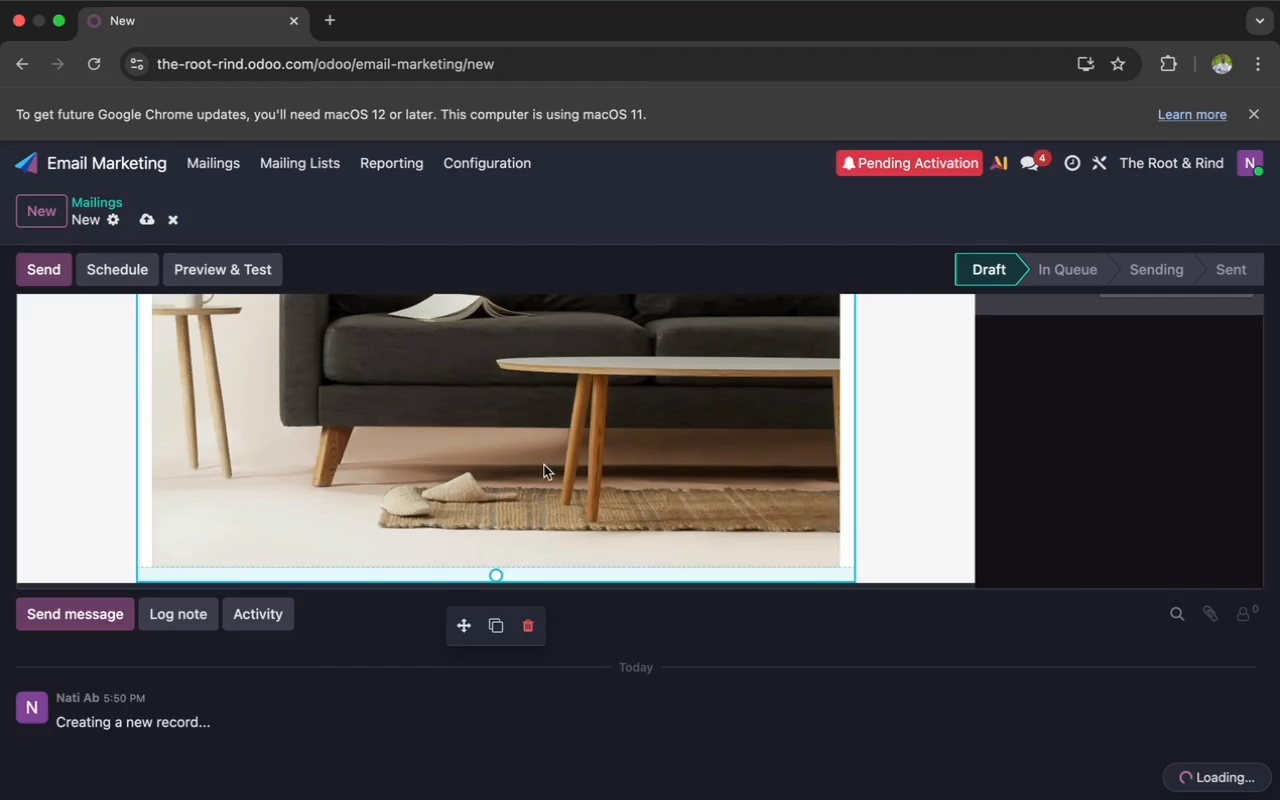 
double_click([550, 452])
 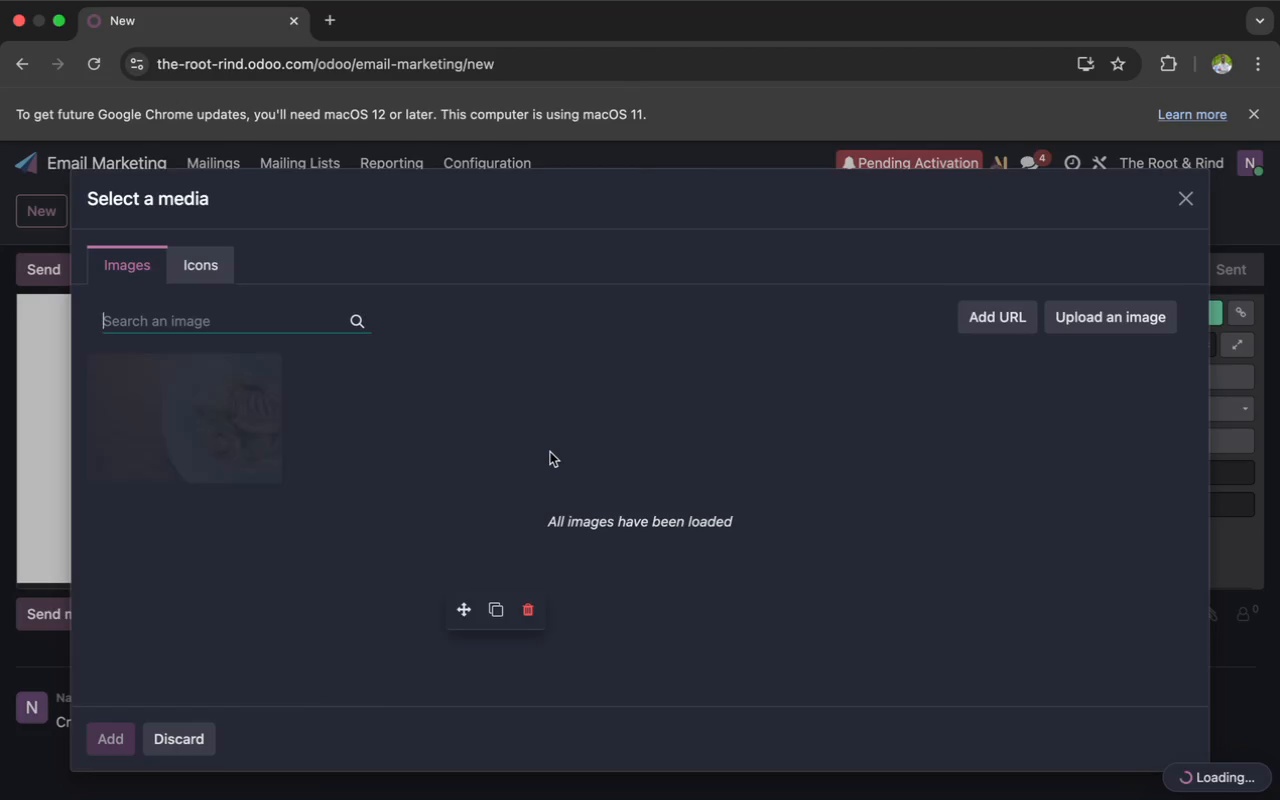 
wait(5.14)
 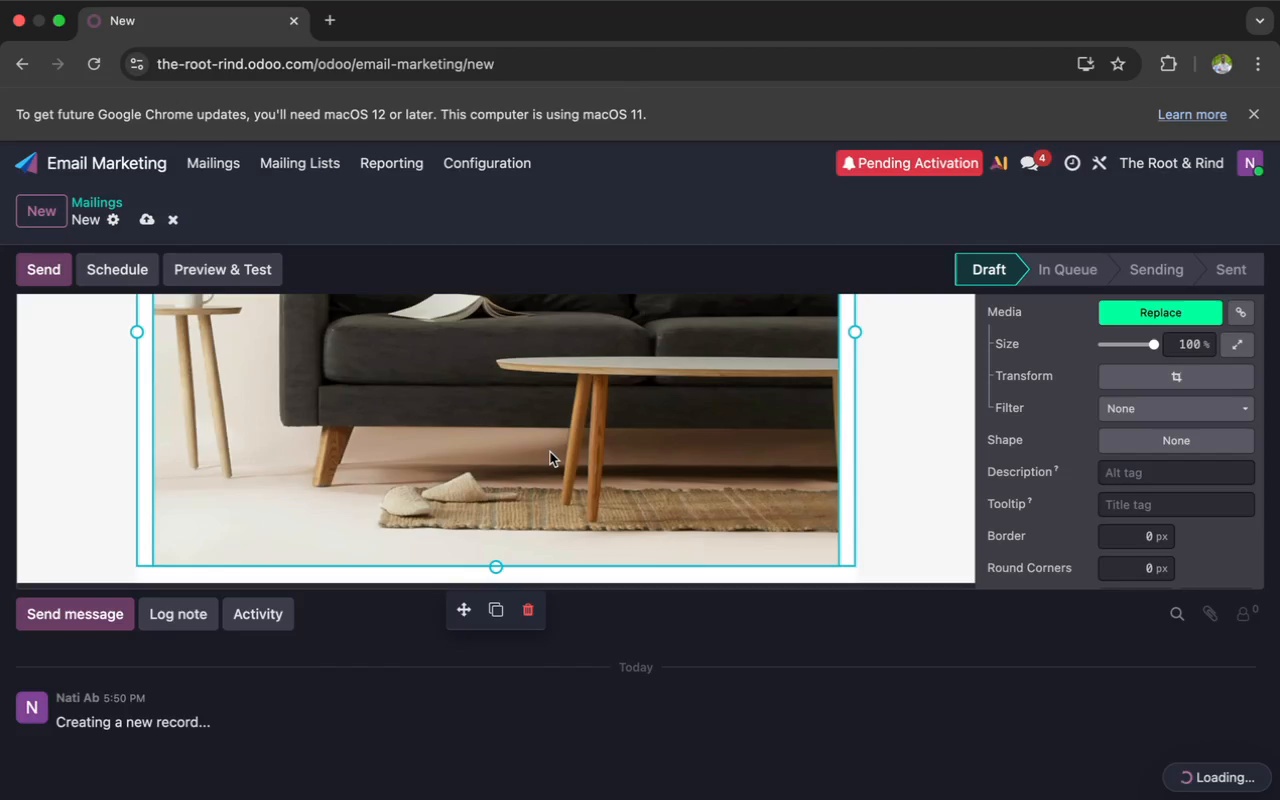 
left_click([203, 427])
 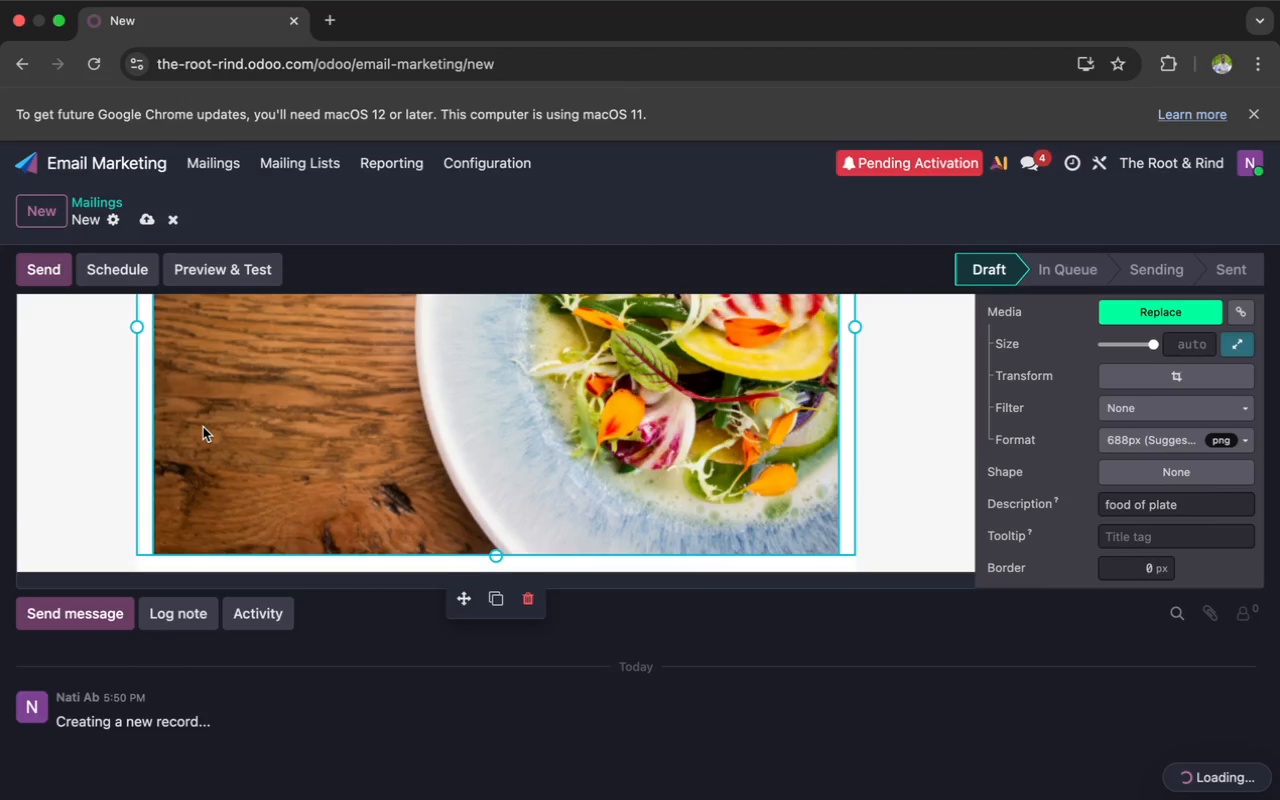 
scroll: coordinate [203, 427], scroll_direction: up, amount: 10.0
 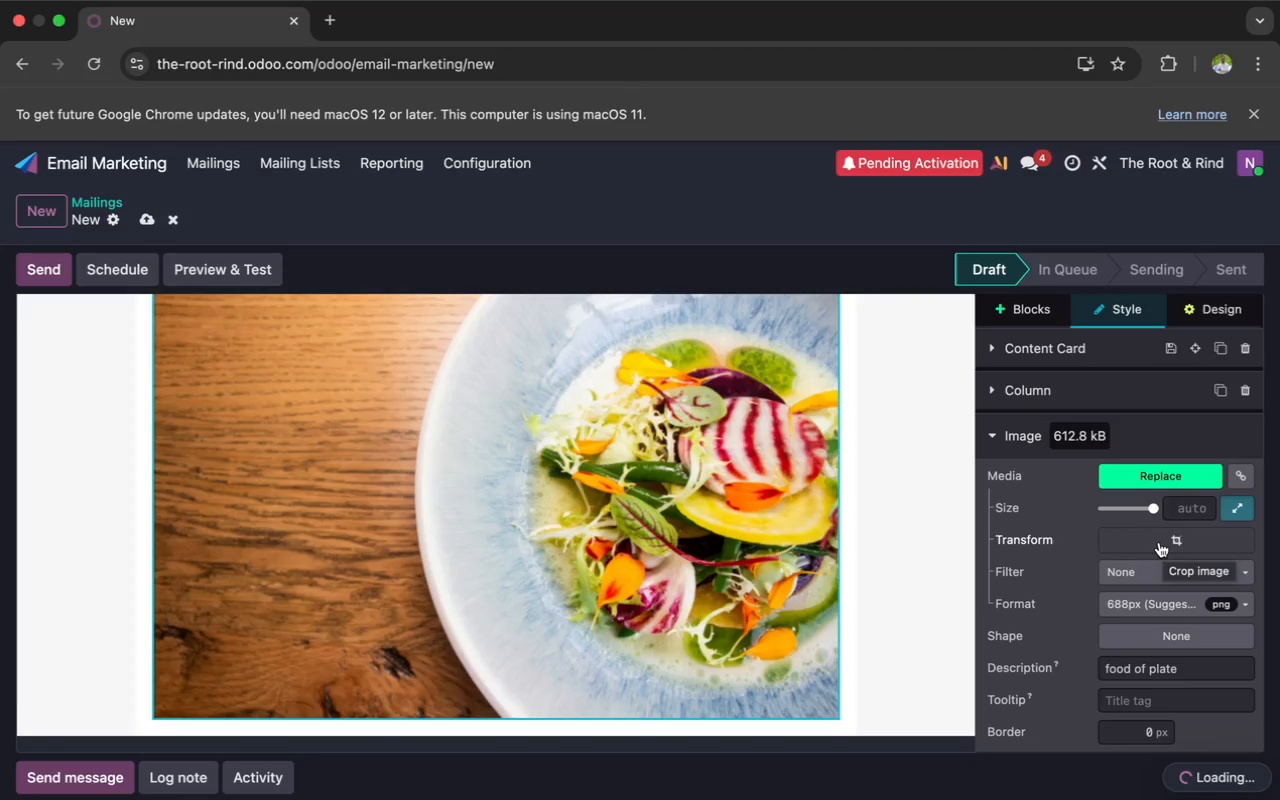 
wait(5.79)
 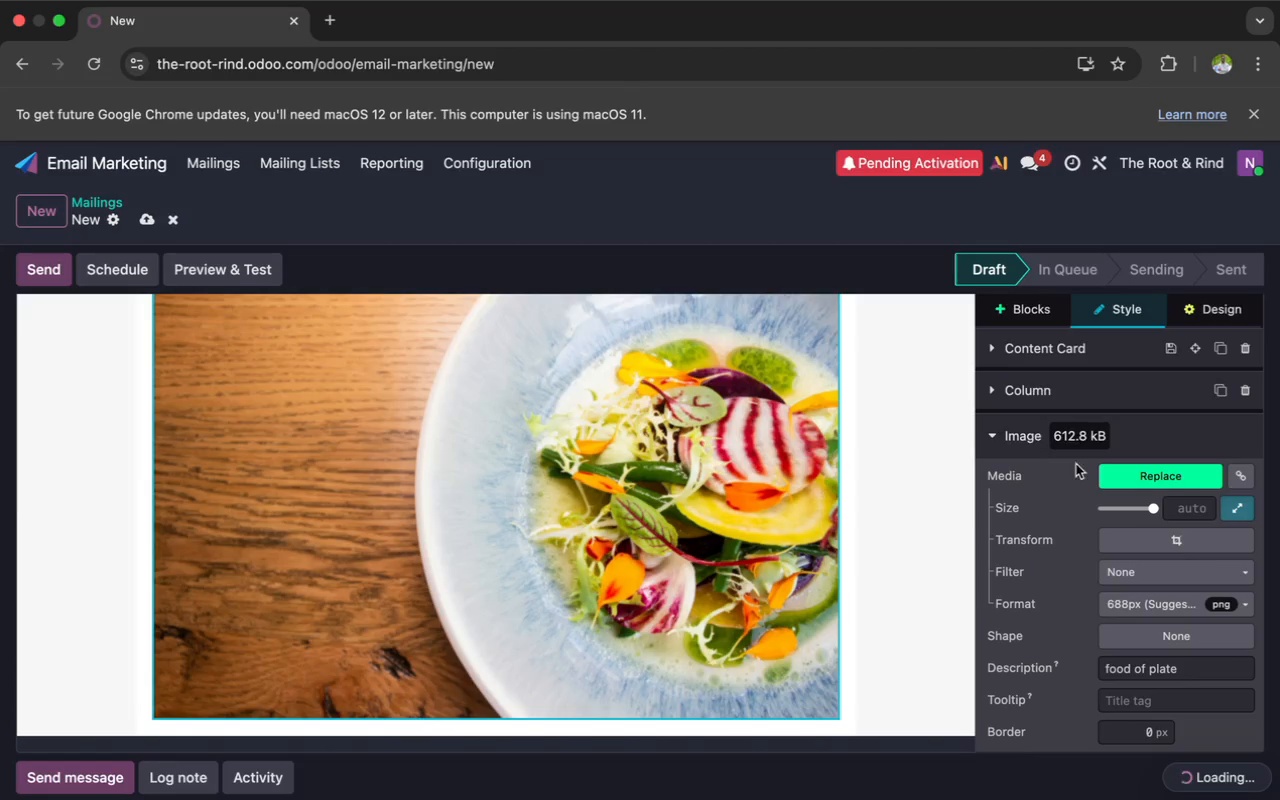 
left_click([1158, 541])
 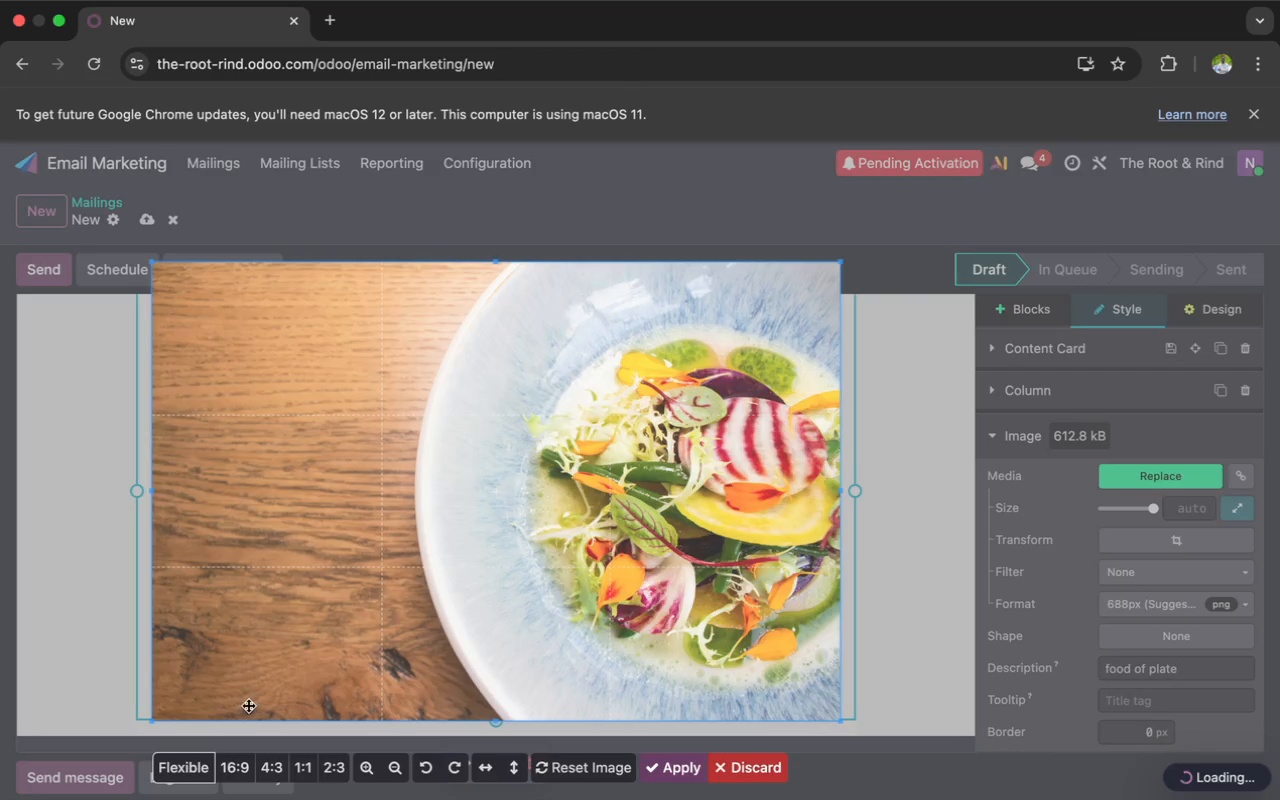 
left_click([231, 764])
 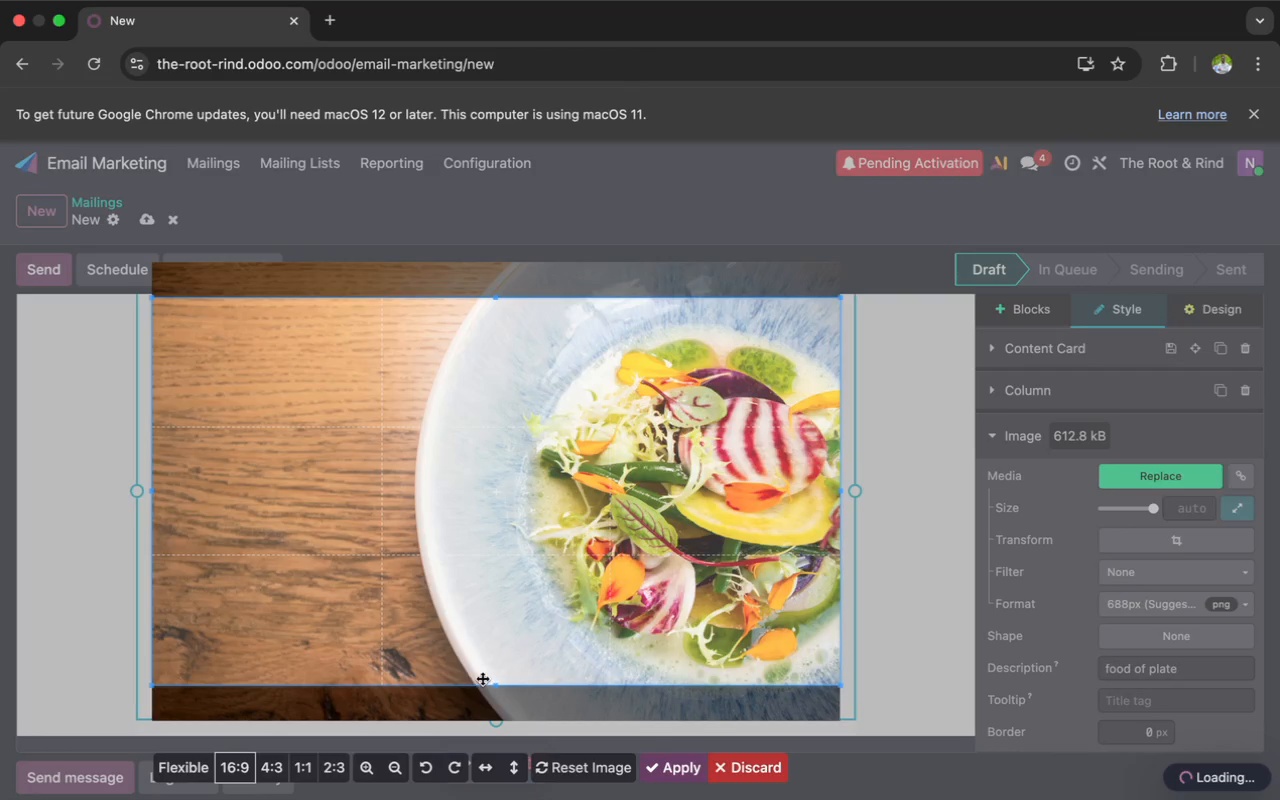 
scroll: coordinate [924, 574], scroll_direction: down, amount: 14.0
 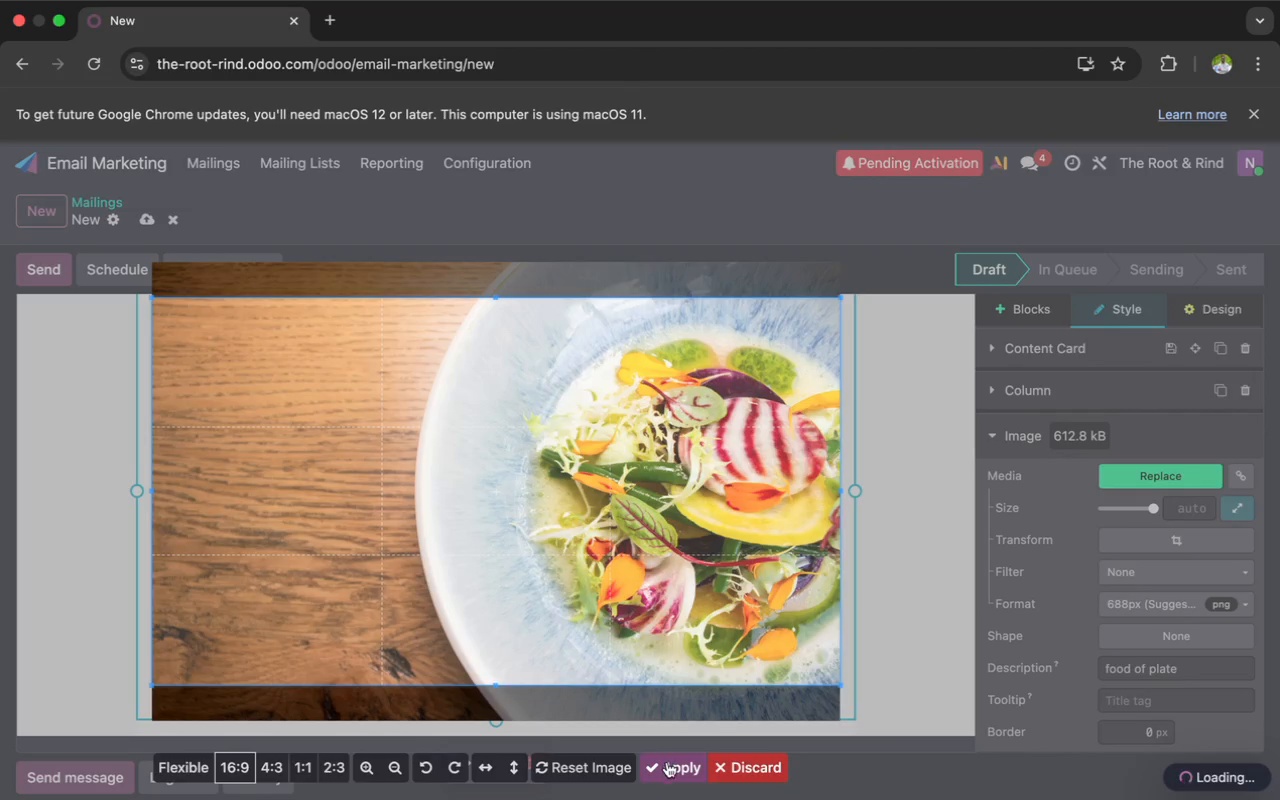 
left_click([667, 760])
 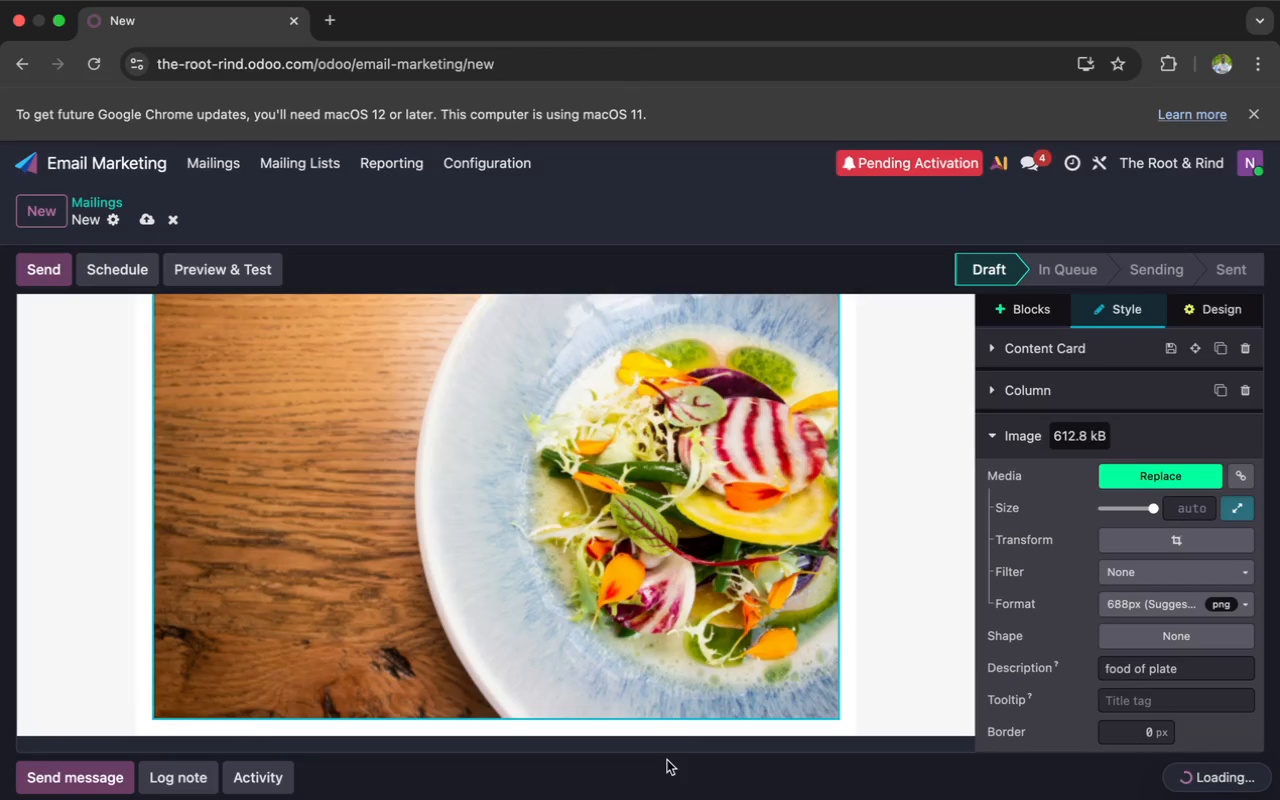 
scroll: coordinate [667, 760], scroll_direction: up, amount: 5.0
 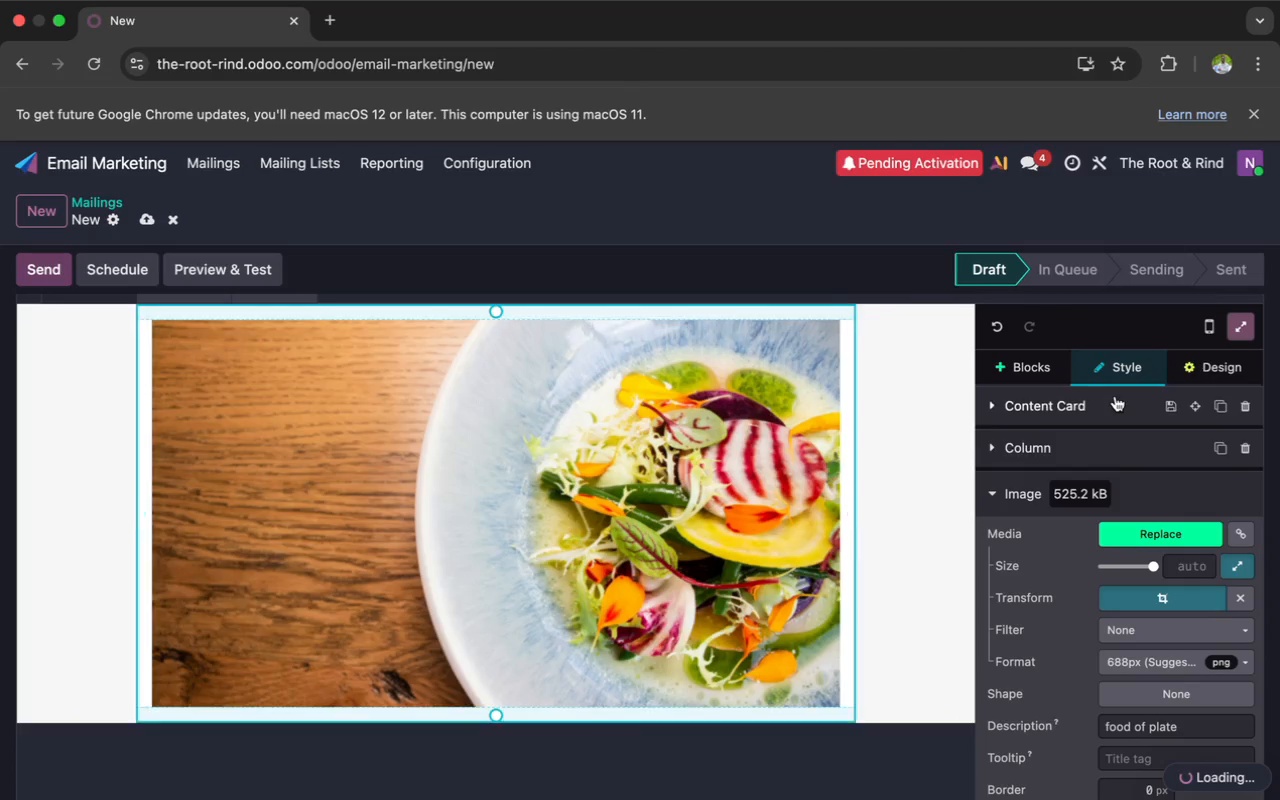 
left_click([1014, 371])
 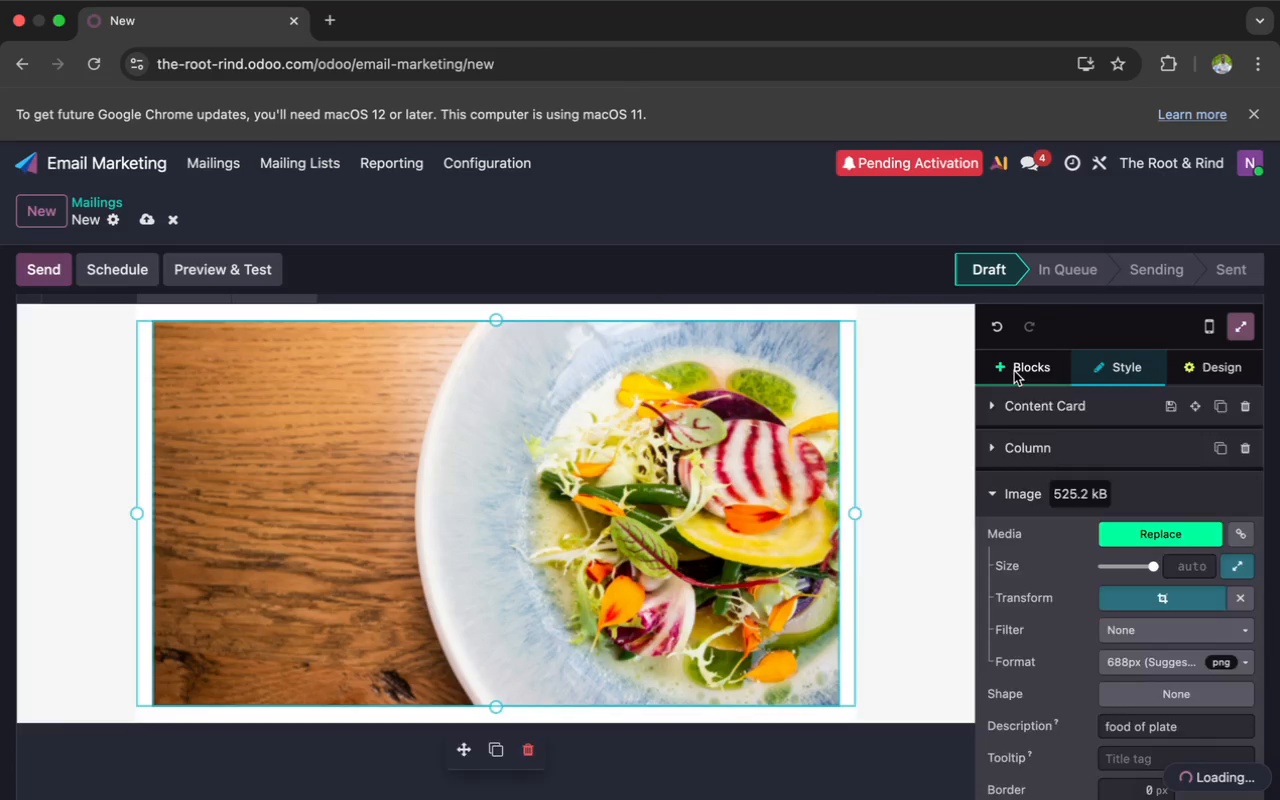 
mouse_move([999, 373])
 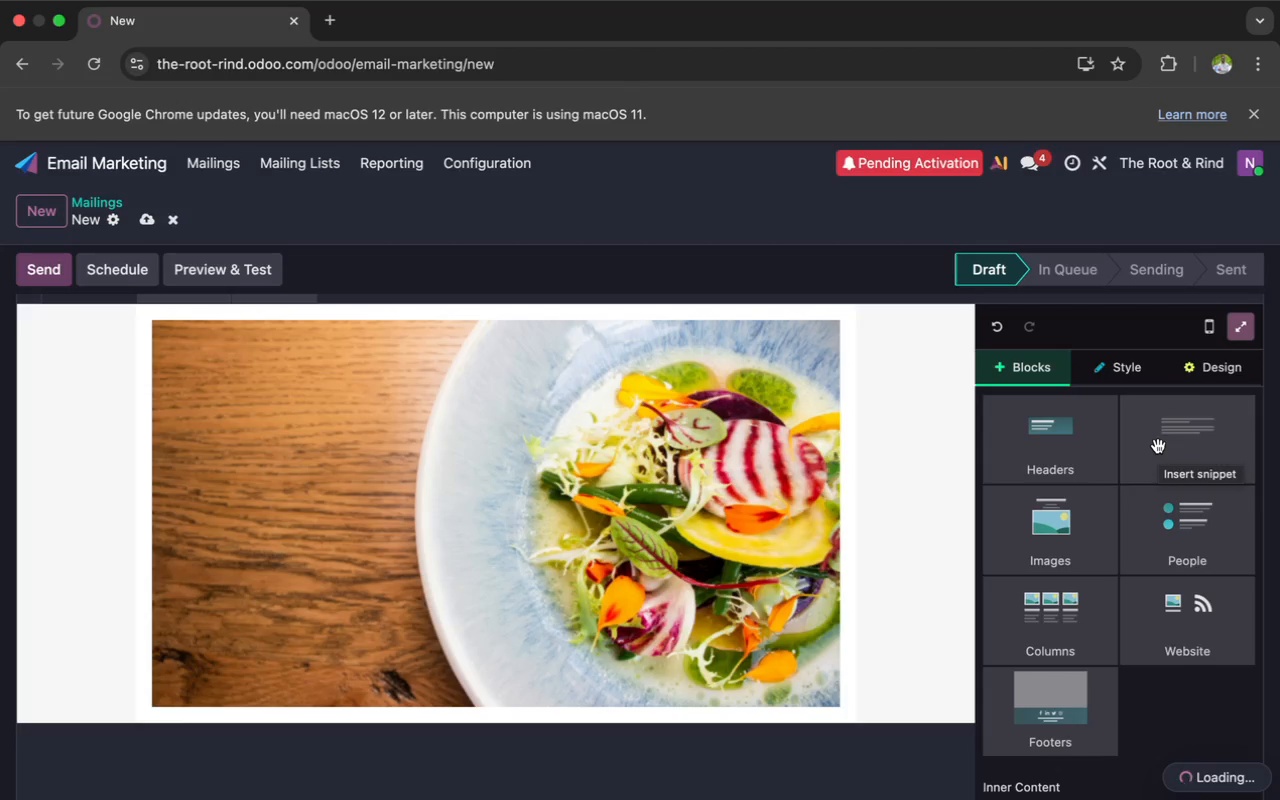 
left_click([1159, 446])
 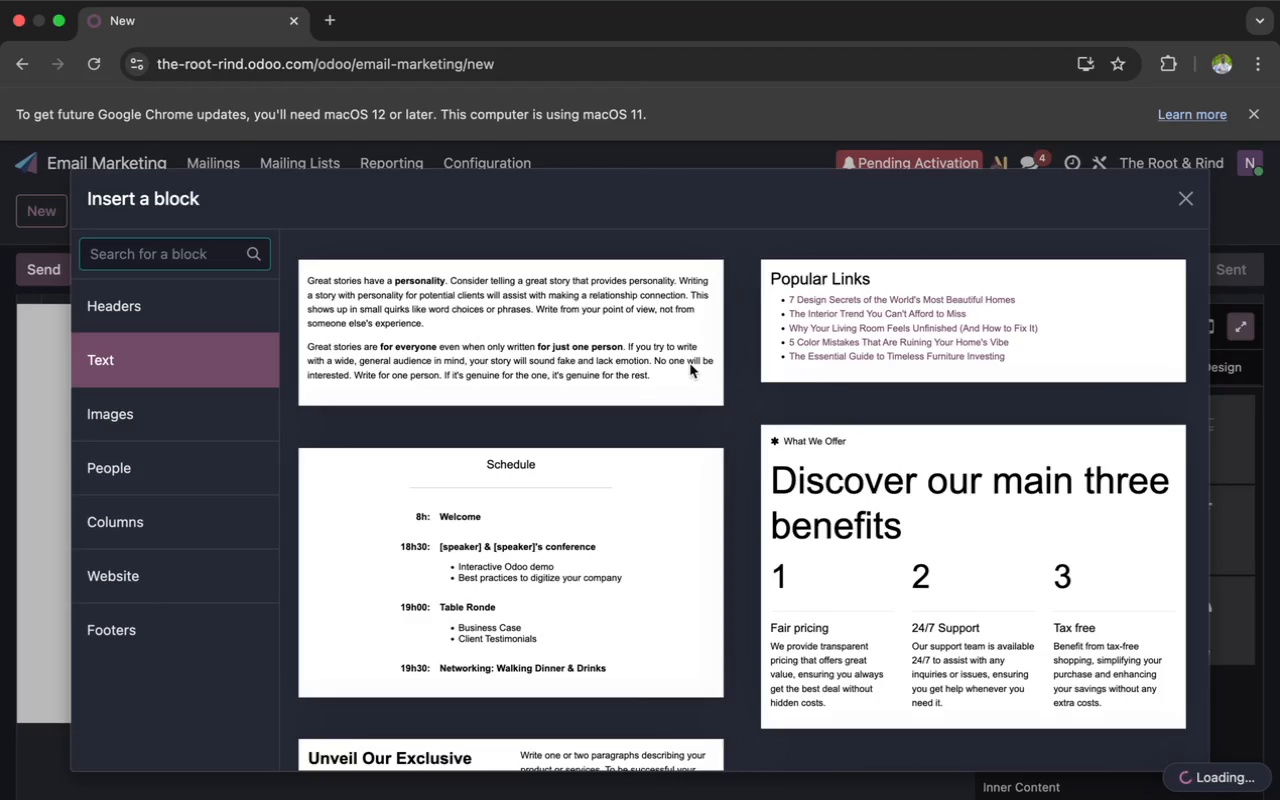 
left_click([601, 343])
 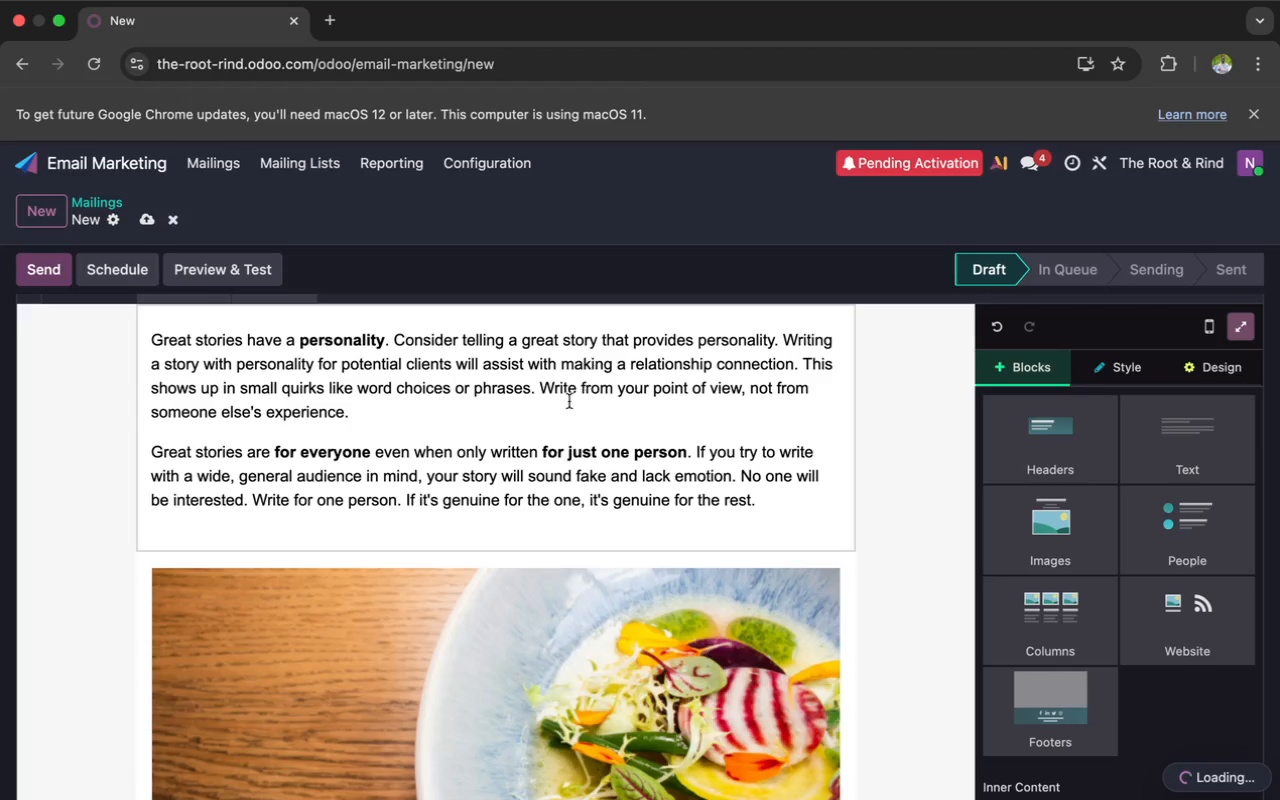 
left_click([558, 410])
 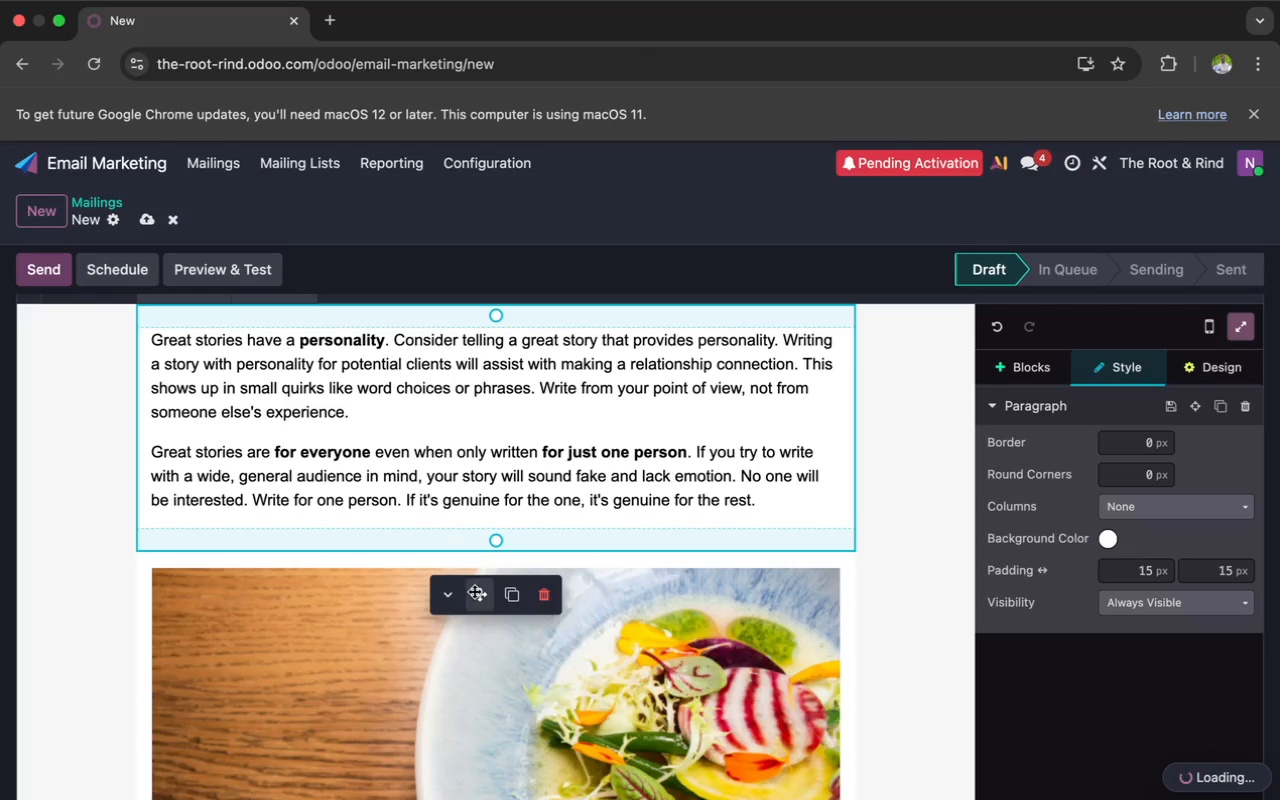 
left_click_drag(start_coordinate=[497, 591], to_coordinate=[485, 618])
 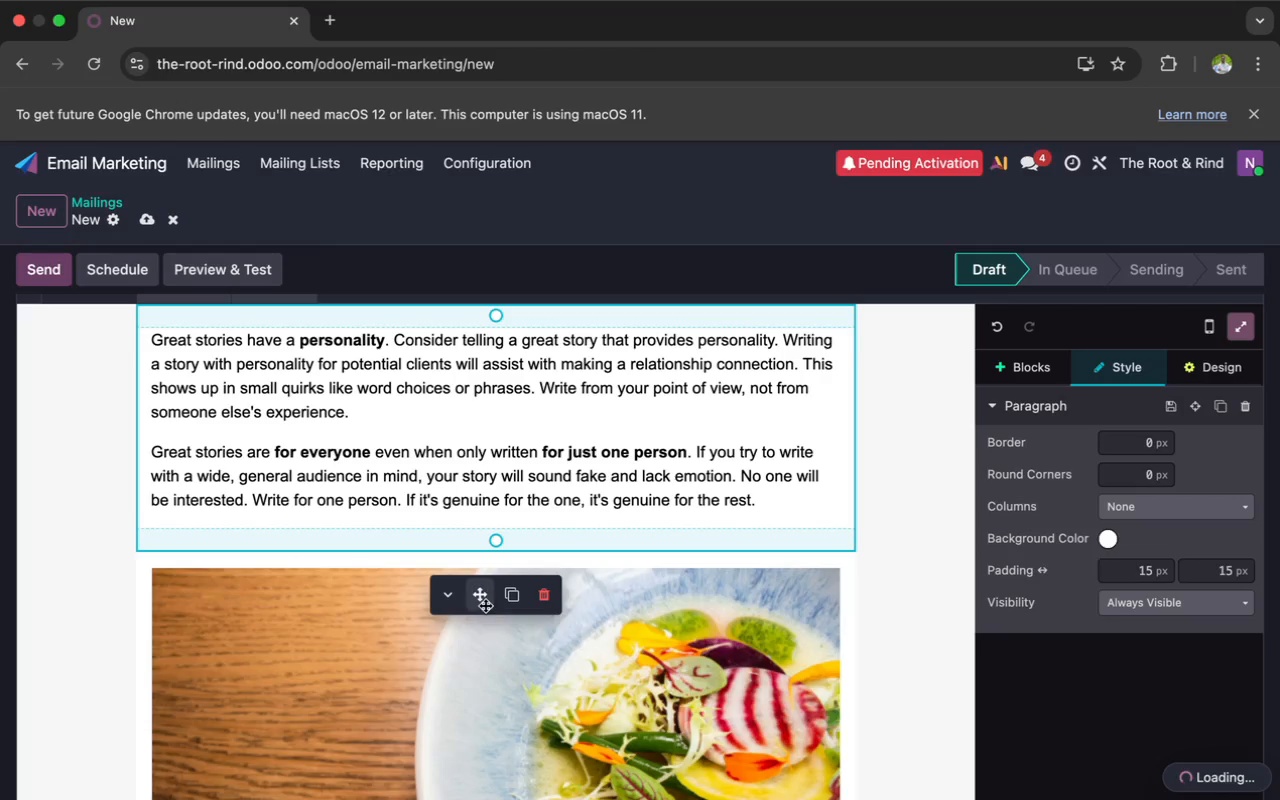 
left_click_drag(start_coordinate=[480, 599], to_coordinate=[474, 667])
 